 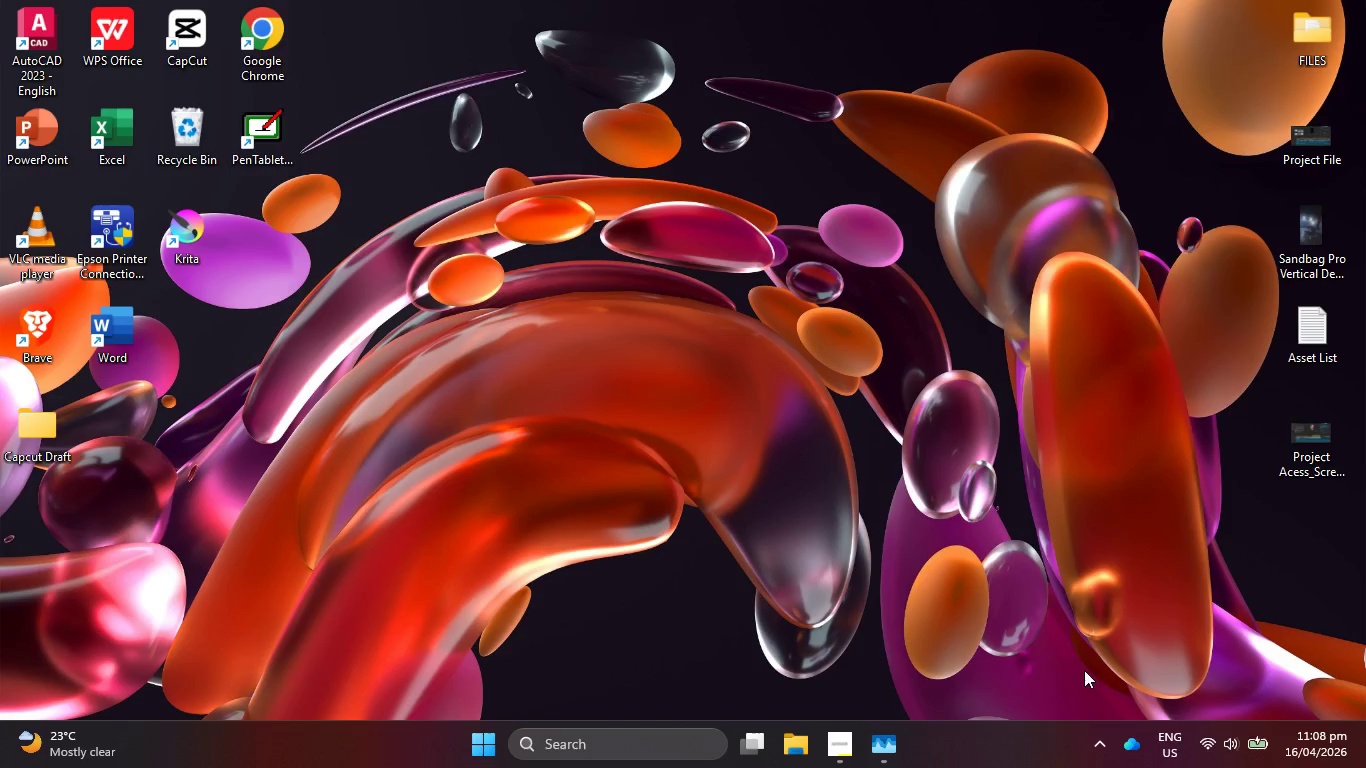 
double_click([247, 61])
 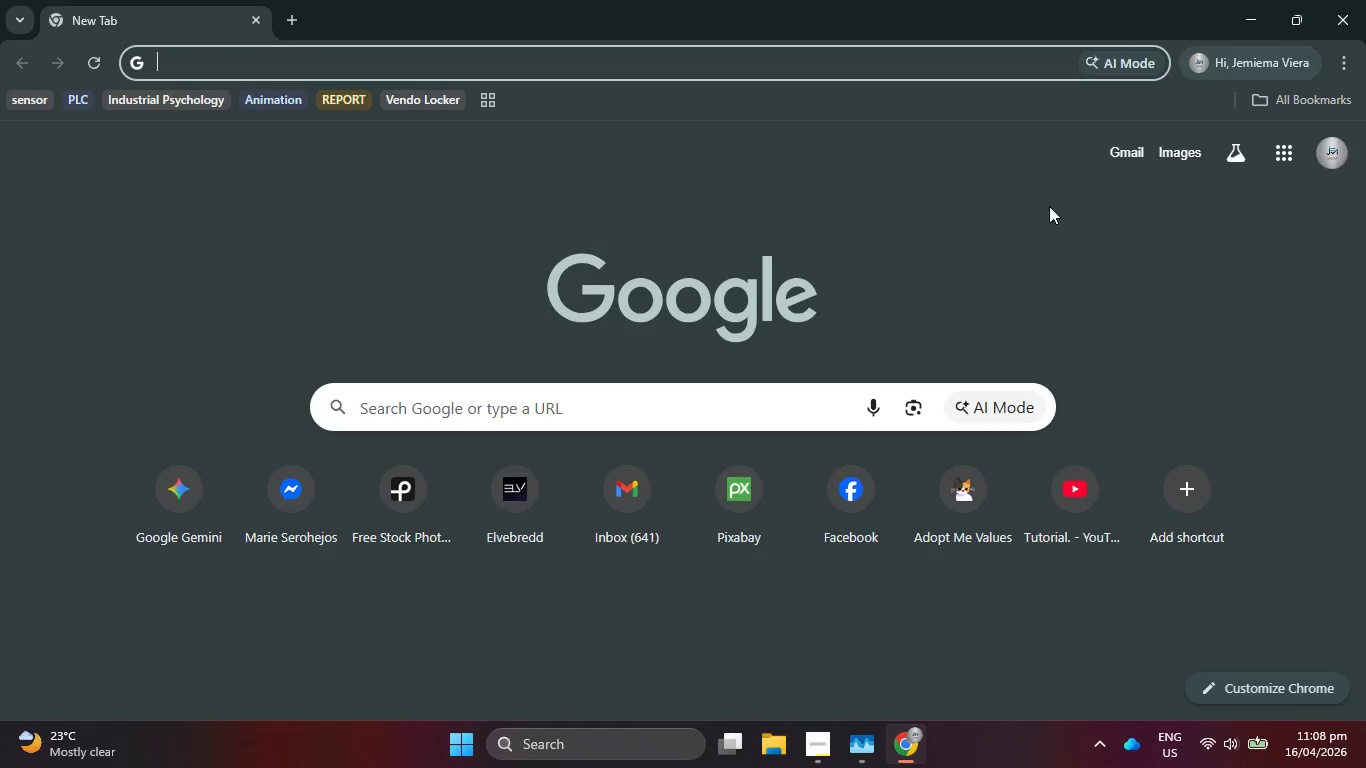 
left_click([860, 750])
 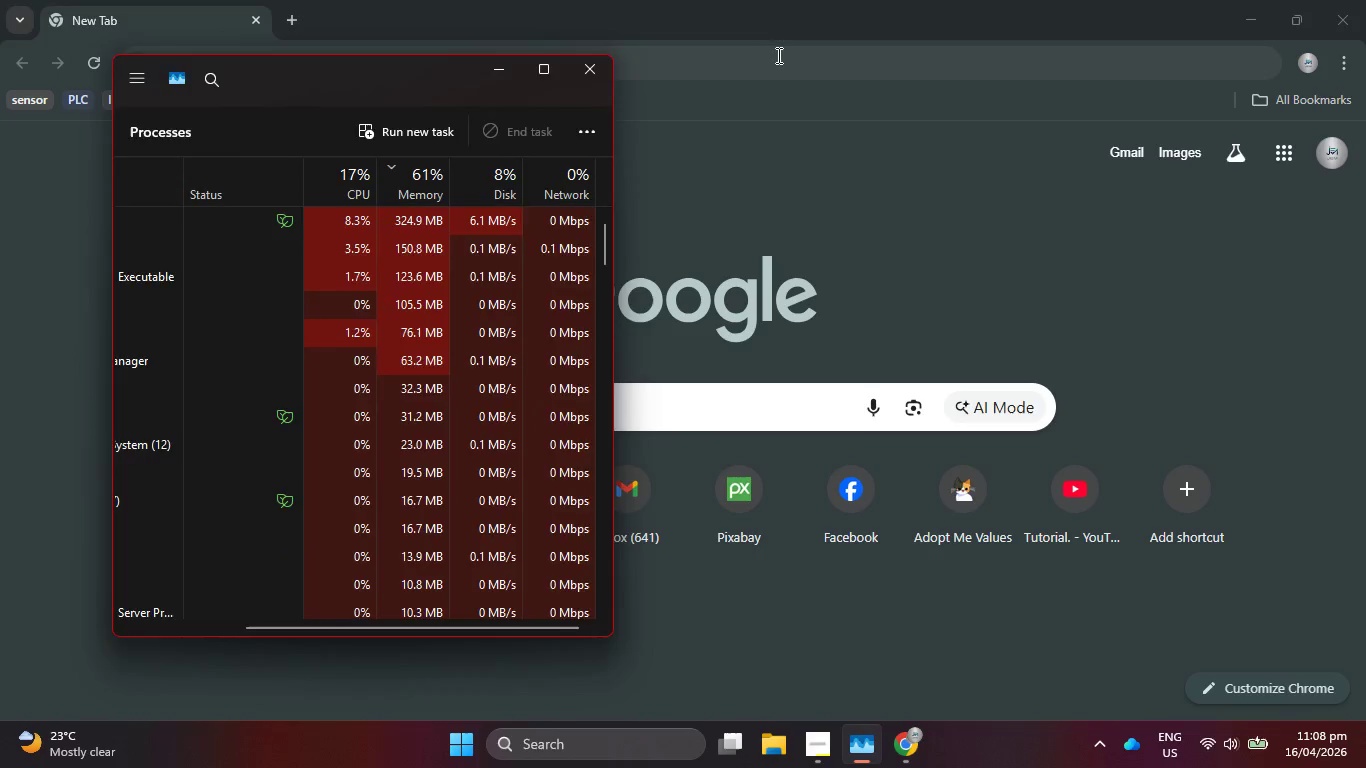 
type(pexels)
 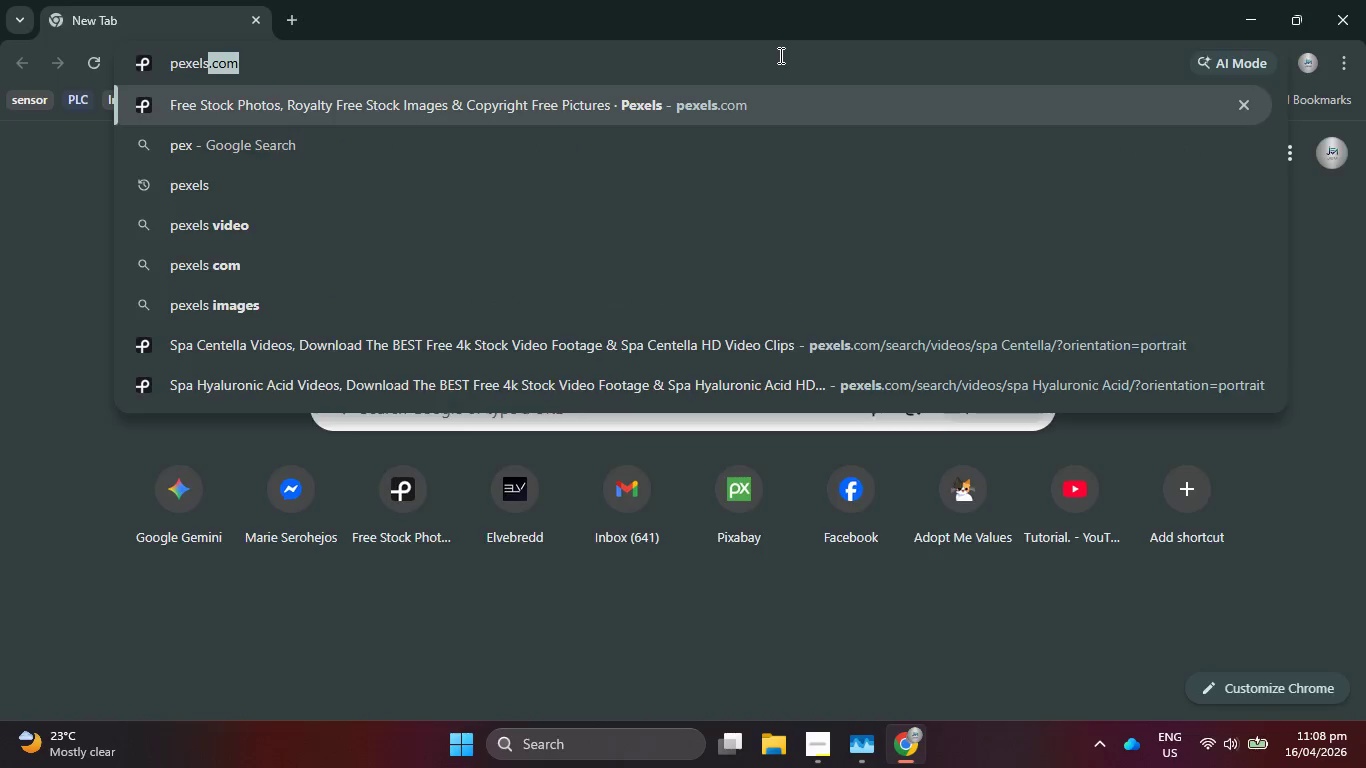 
key(Enter)
 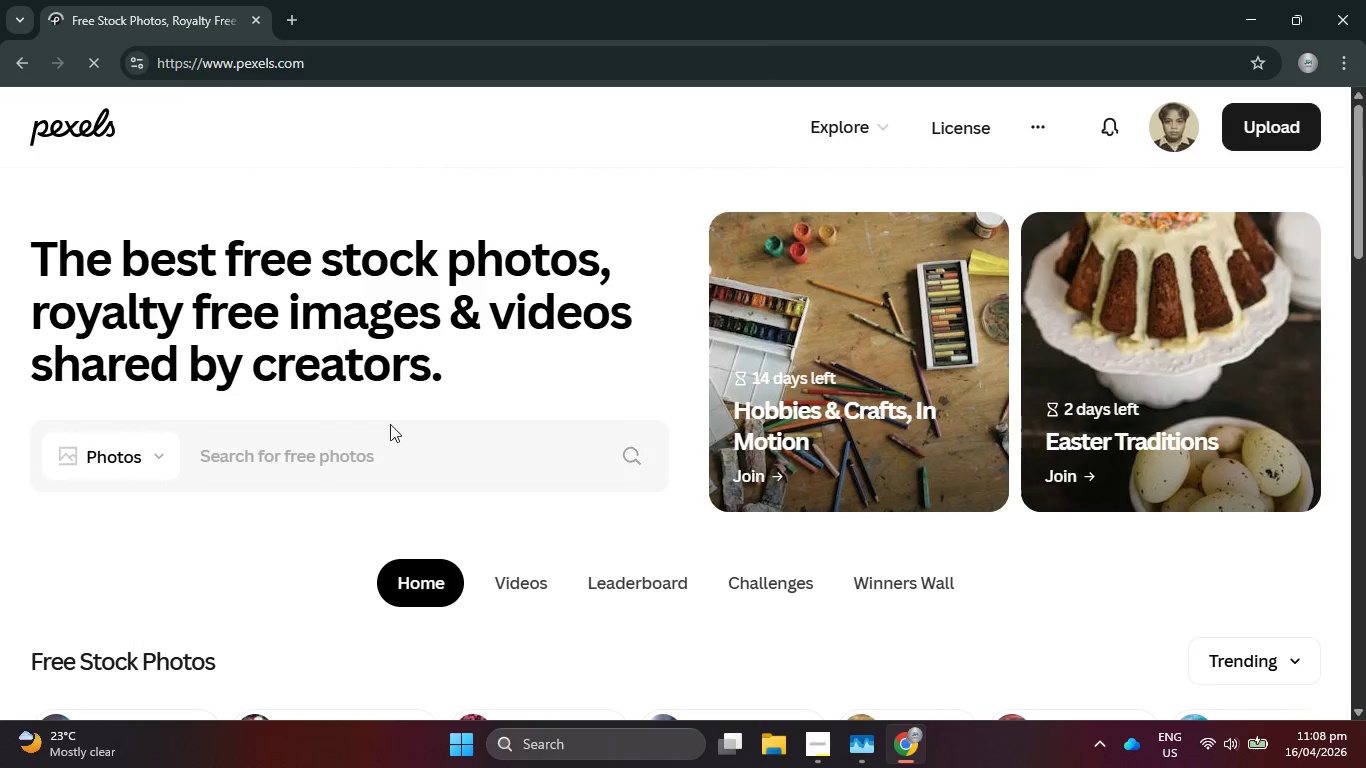 
left_click([388, 459])
 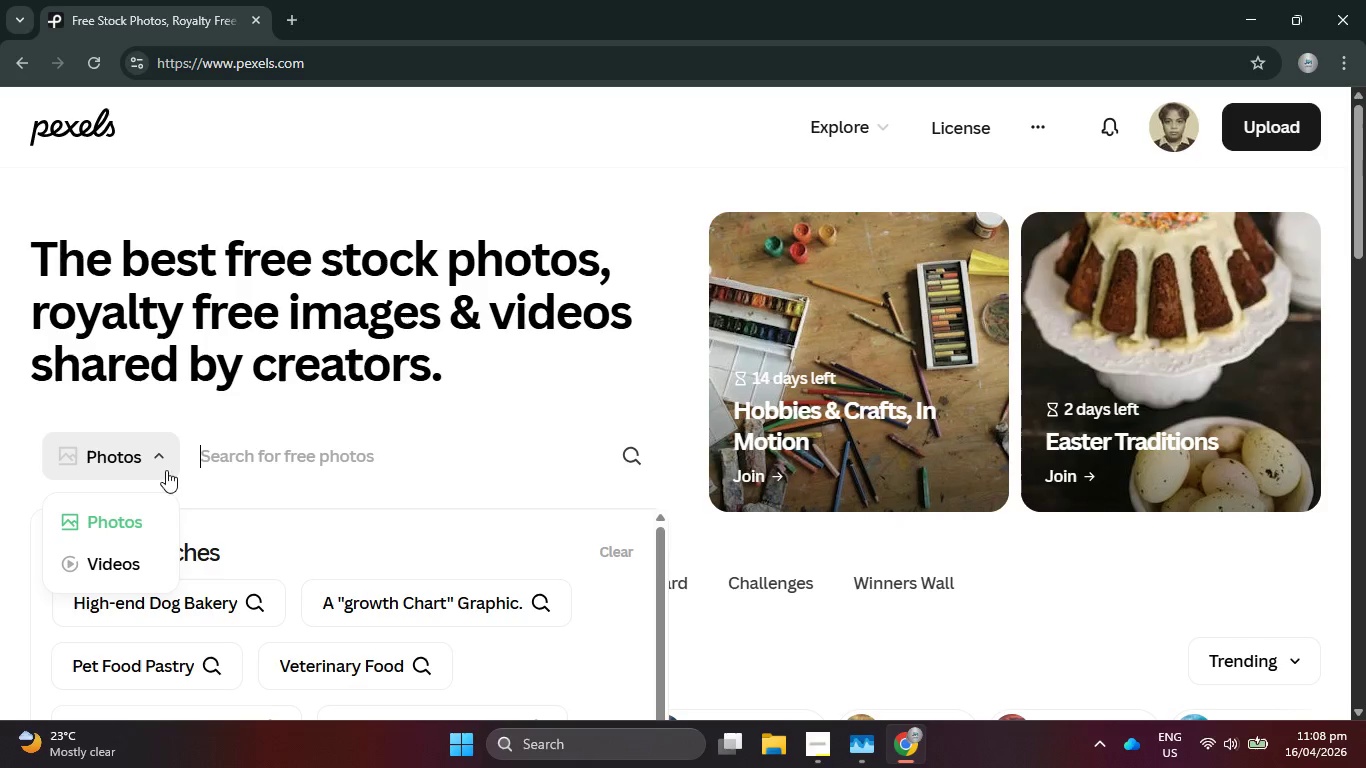 
left_click([143, 559])
 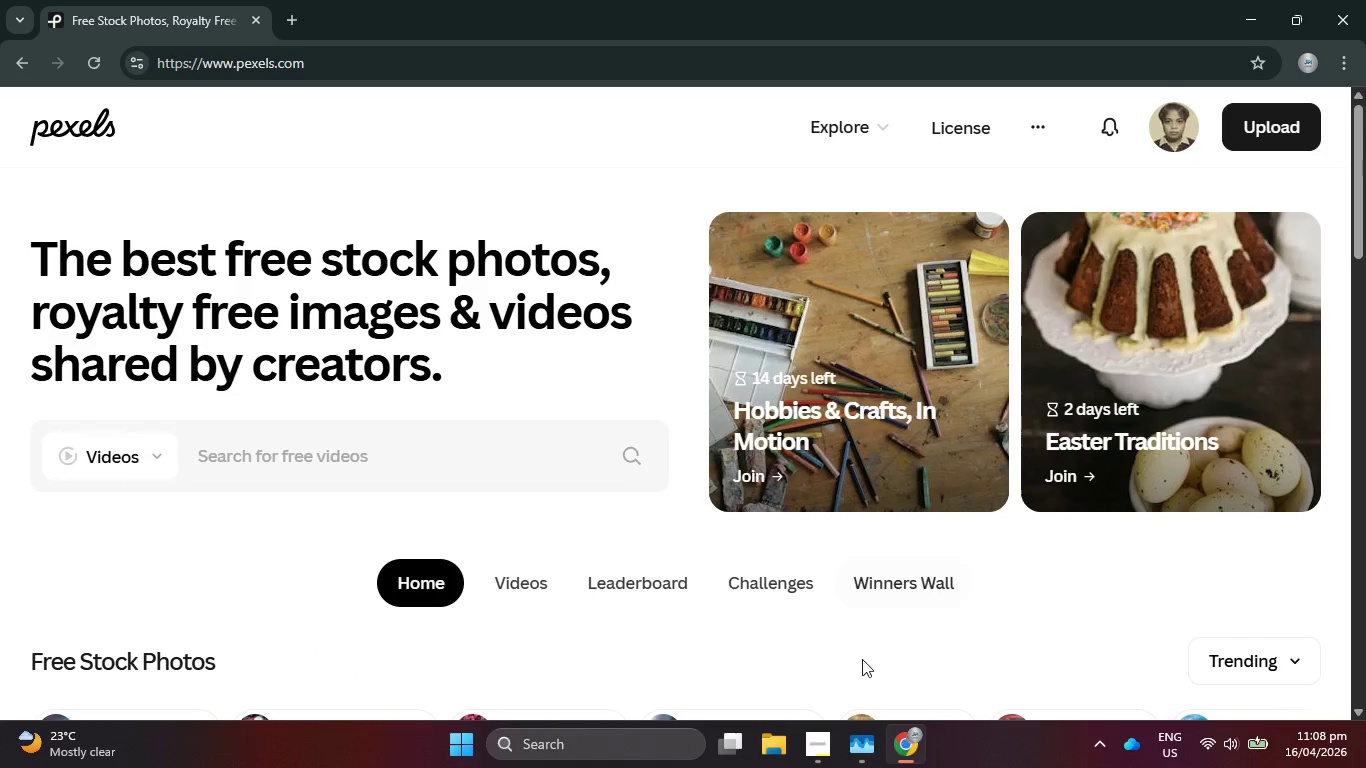 
left_click([865, 765])
 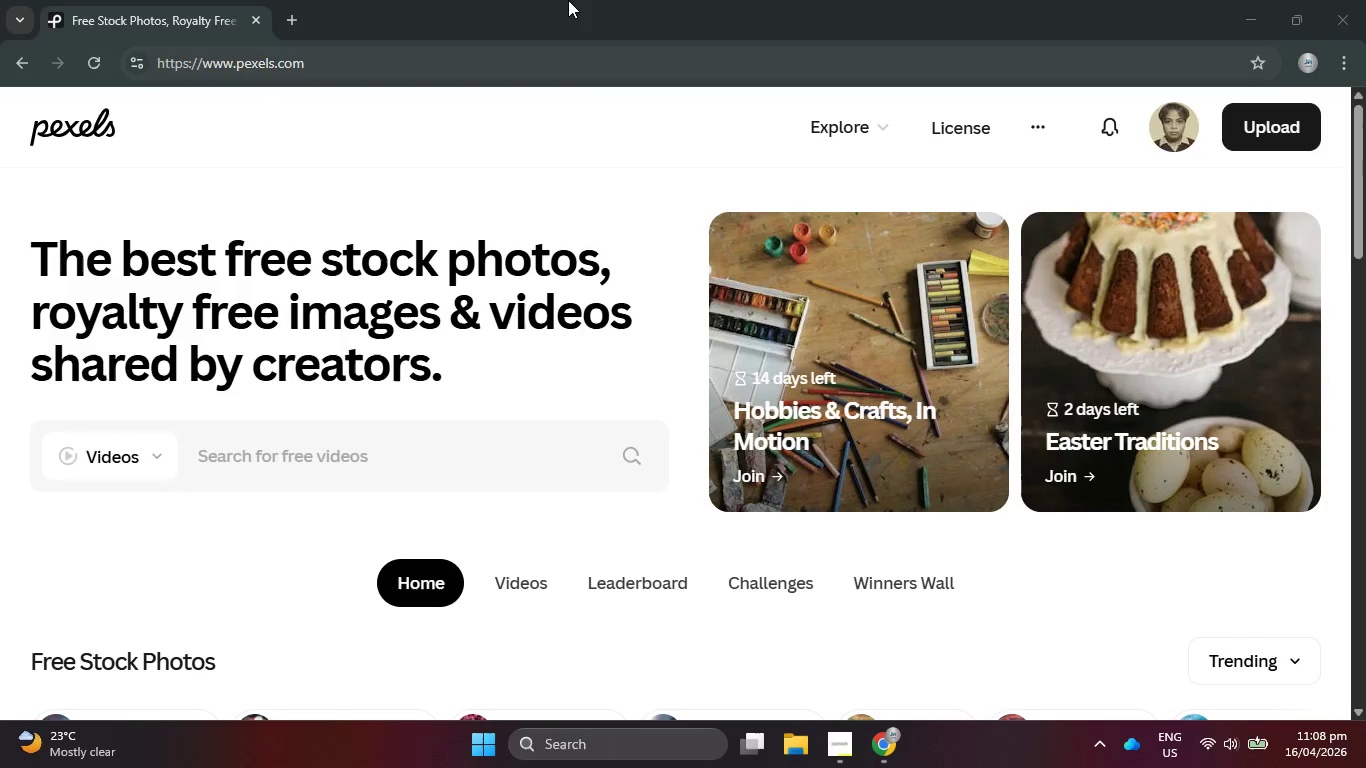 
left_click([271, 457])
 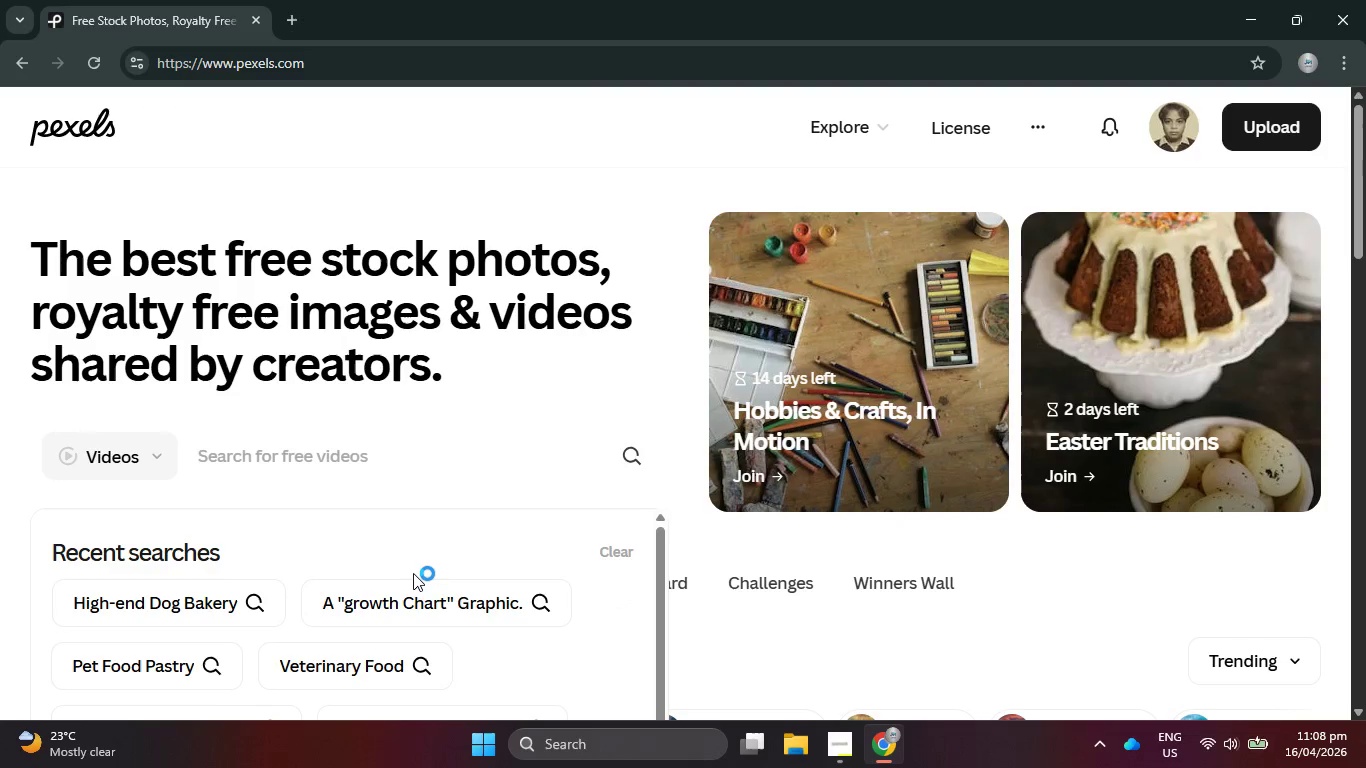 
scroll: coordinate [413, 573], scroll_direction: down, amount: 1.0
 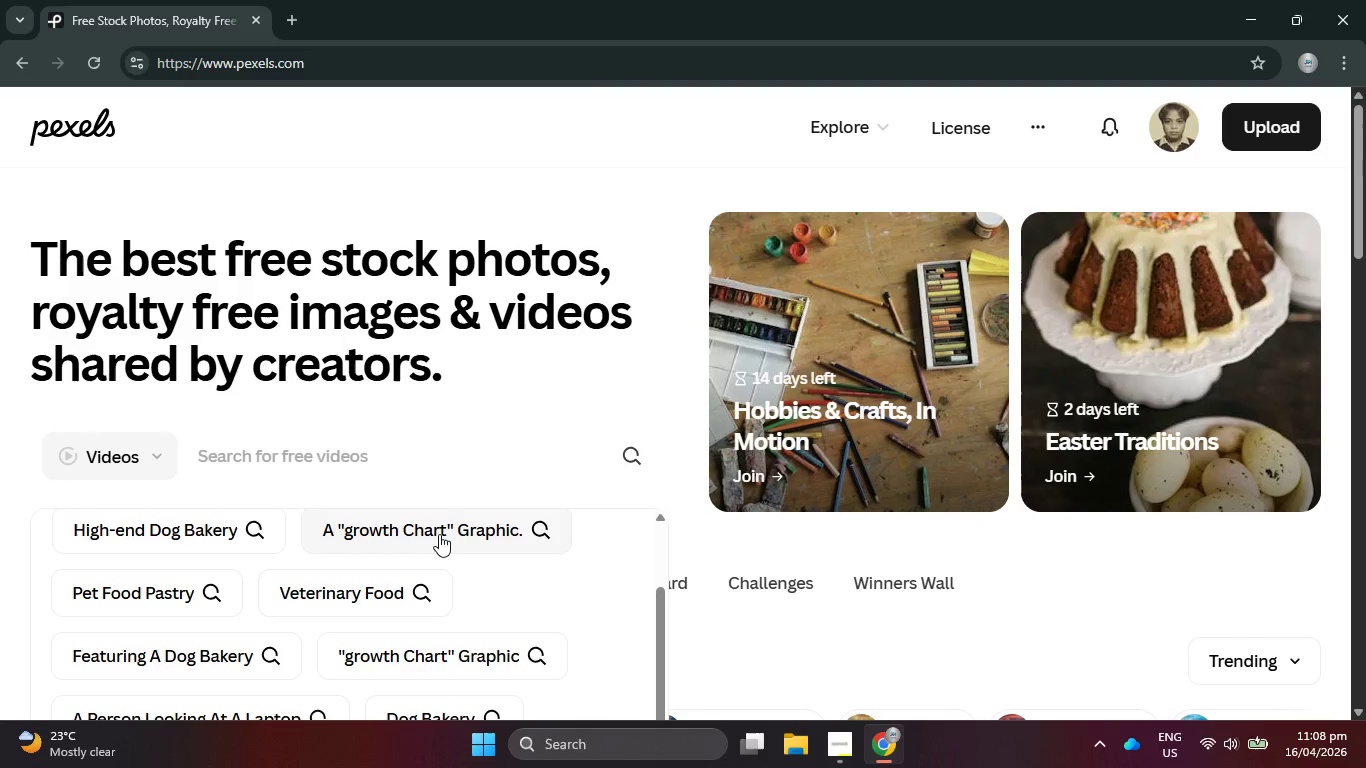 
left_click([439, 534])
 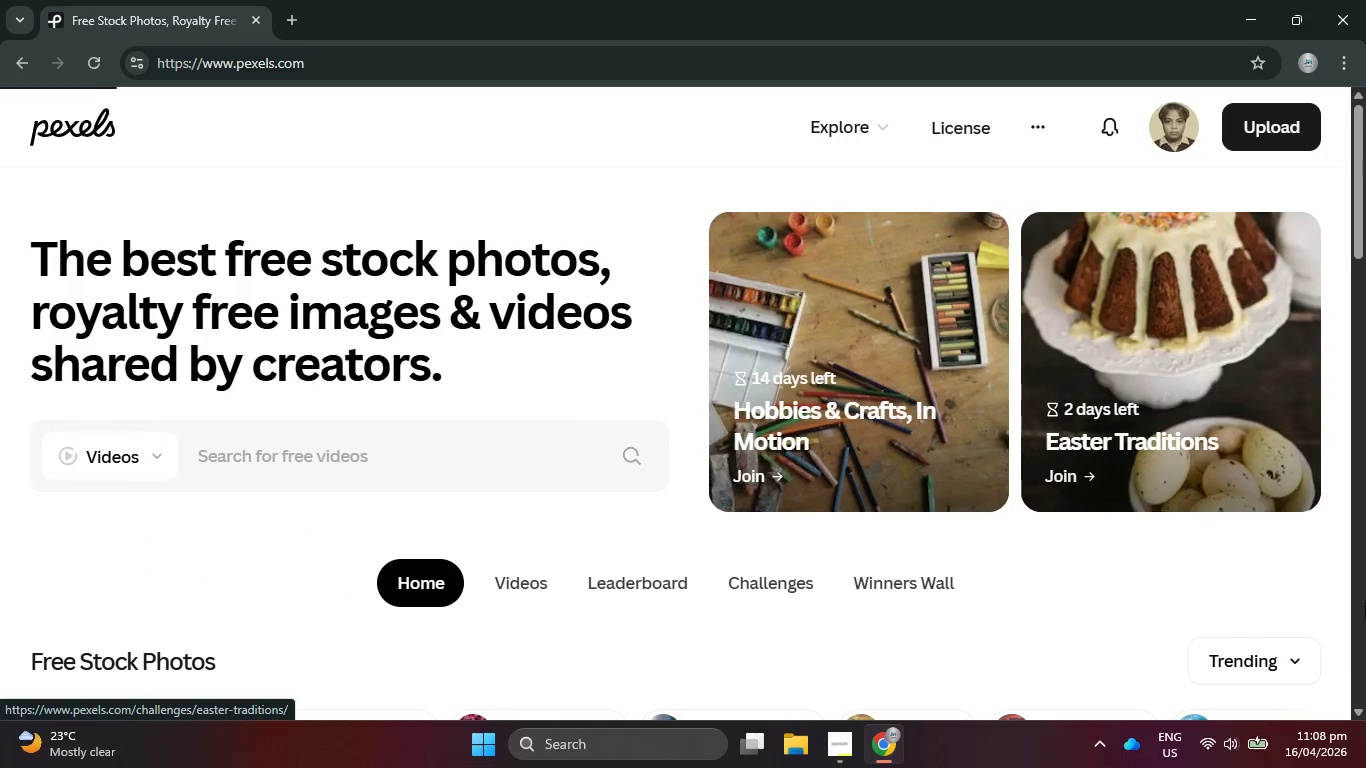 
left_click([1252, 756])
 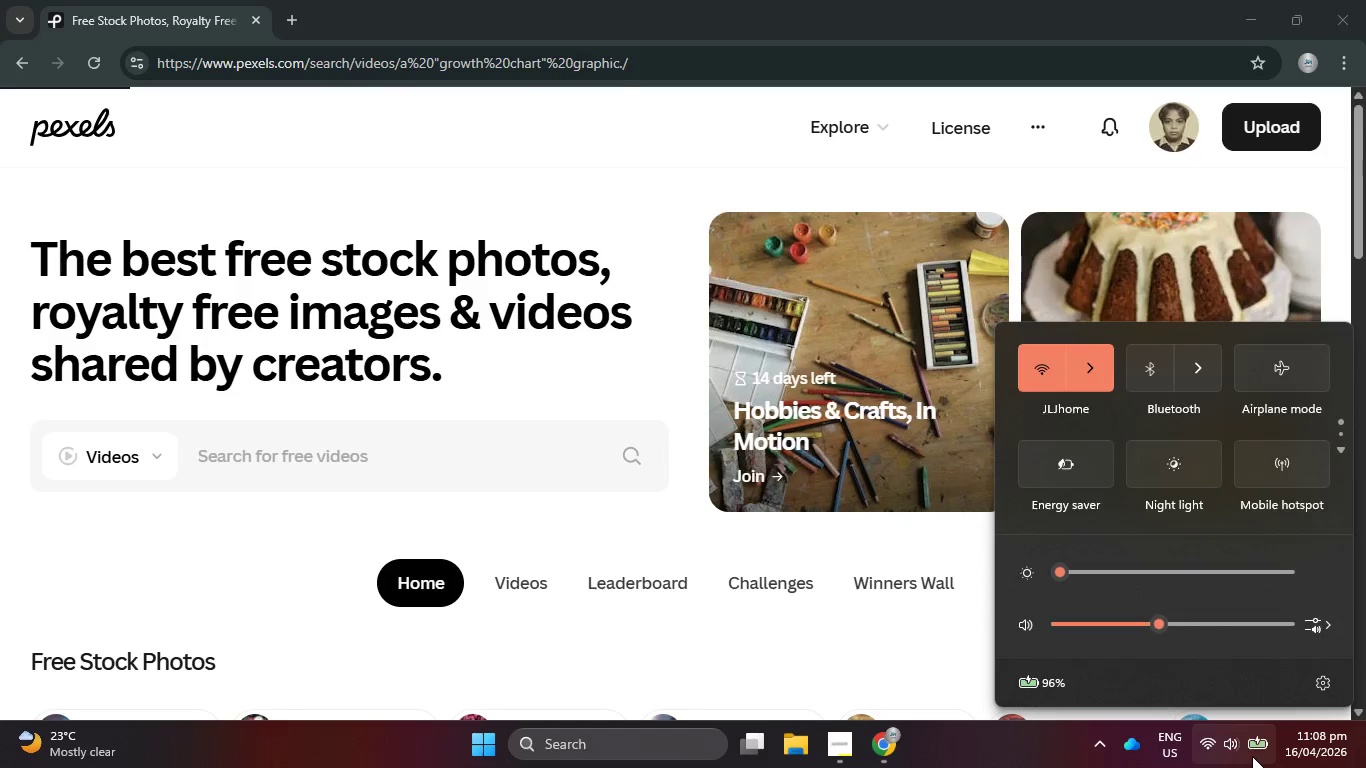 
left_click([1252, 756])
 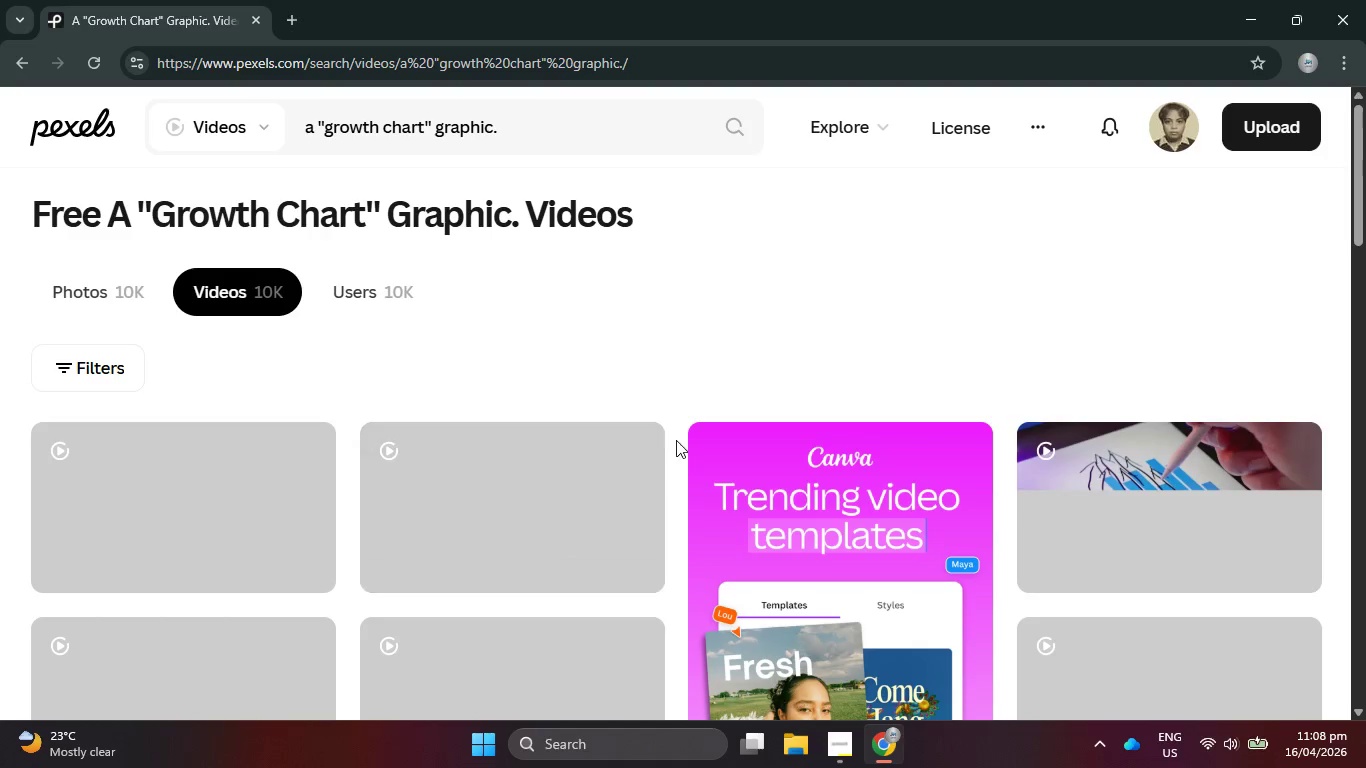 
scroll: coordinate [673, 438], scroll_direction: down, amount: 8.0
 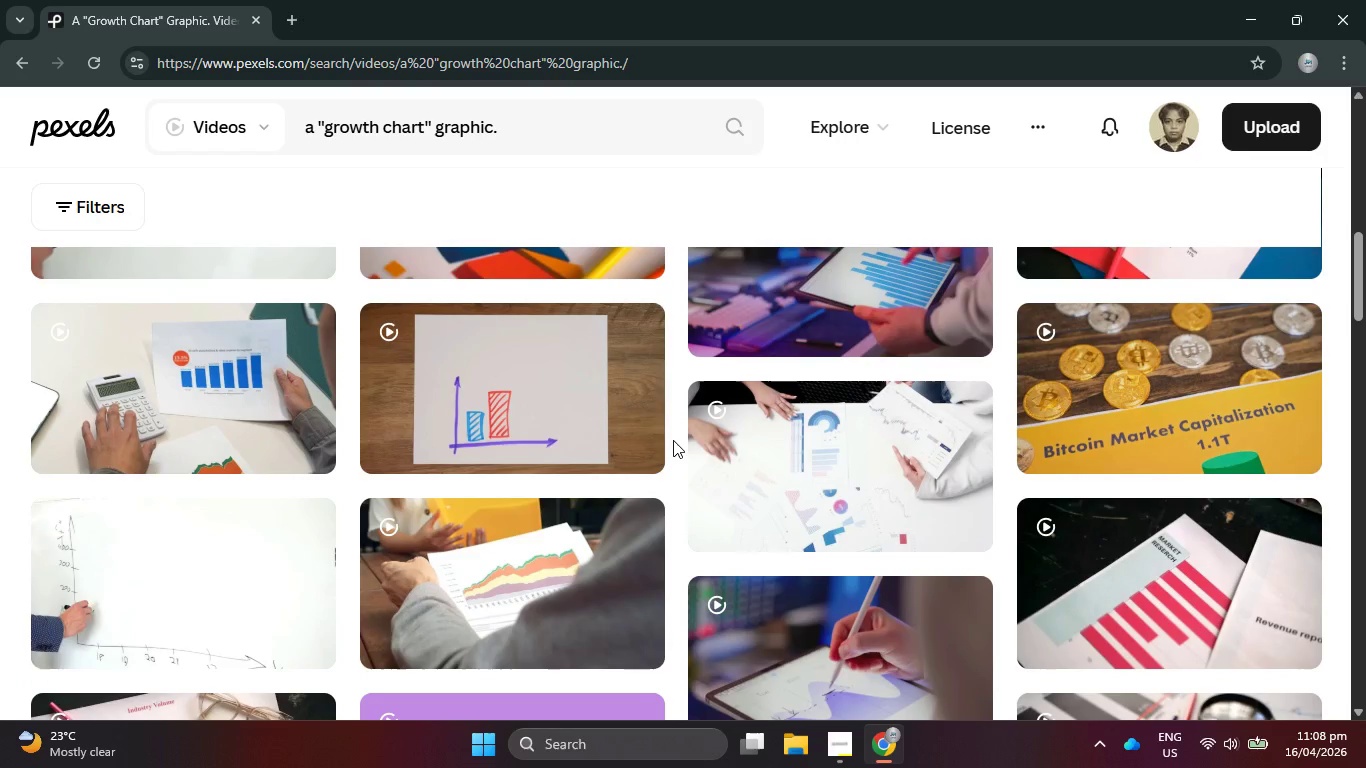 
scroll: coordinate [673, 441], scroll_direction: down, amount: 2.0
 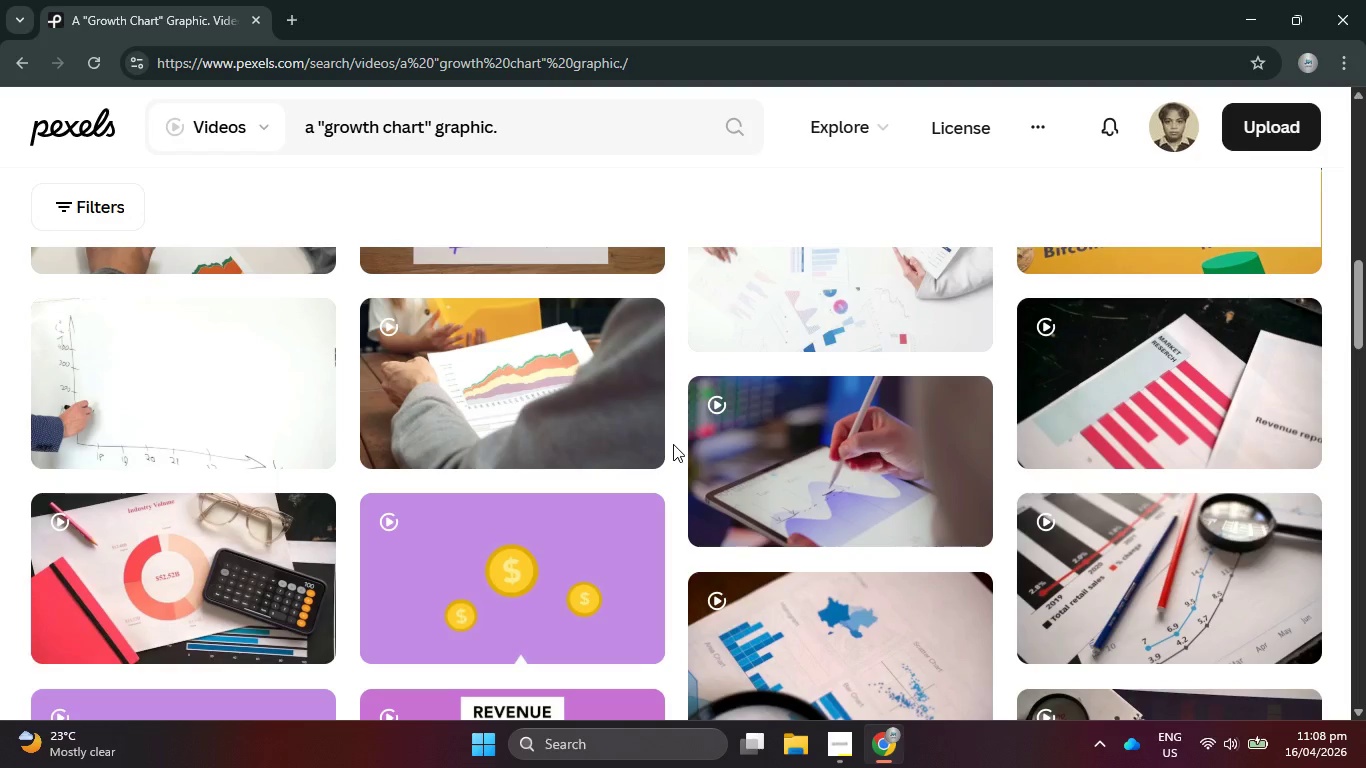 
wait(11.28)
 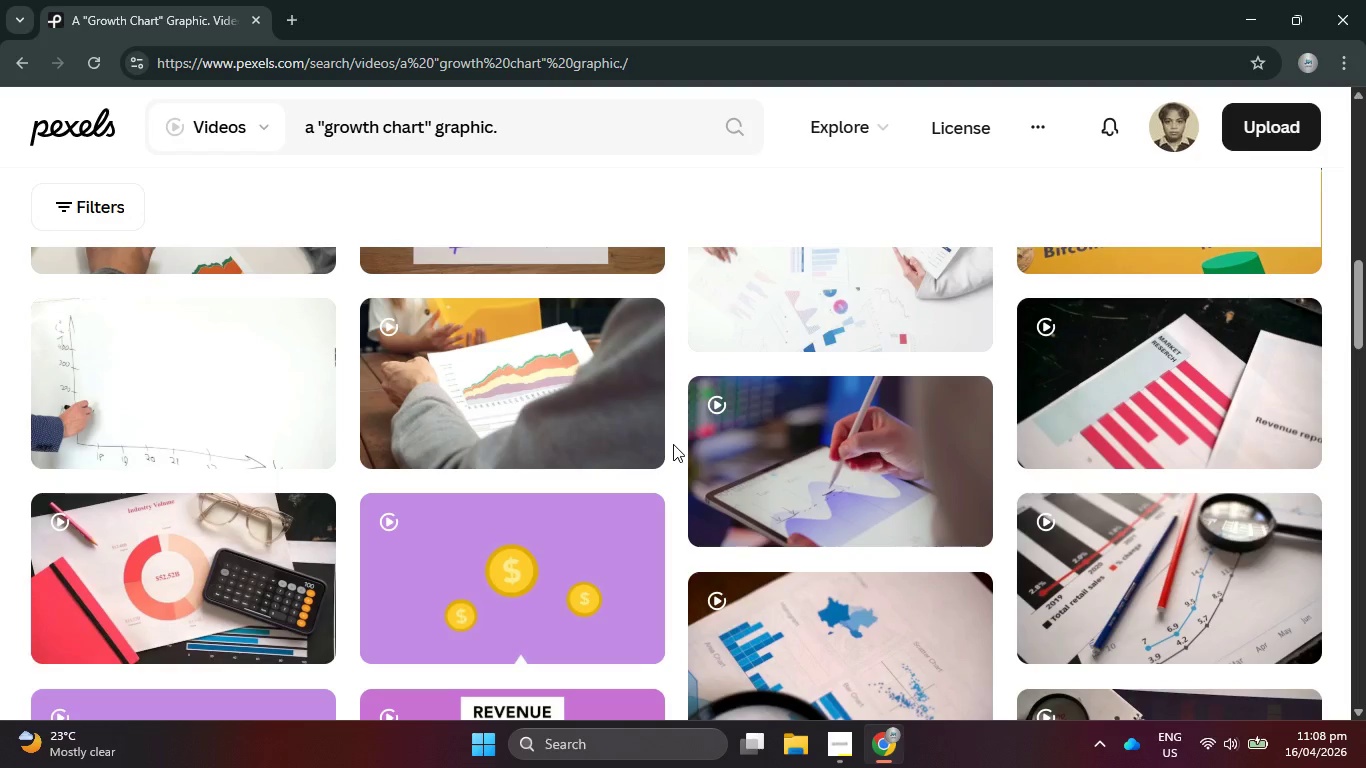 
scroll: coordinate [673, 448], scroll_direction: down, amount: 2.0
 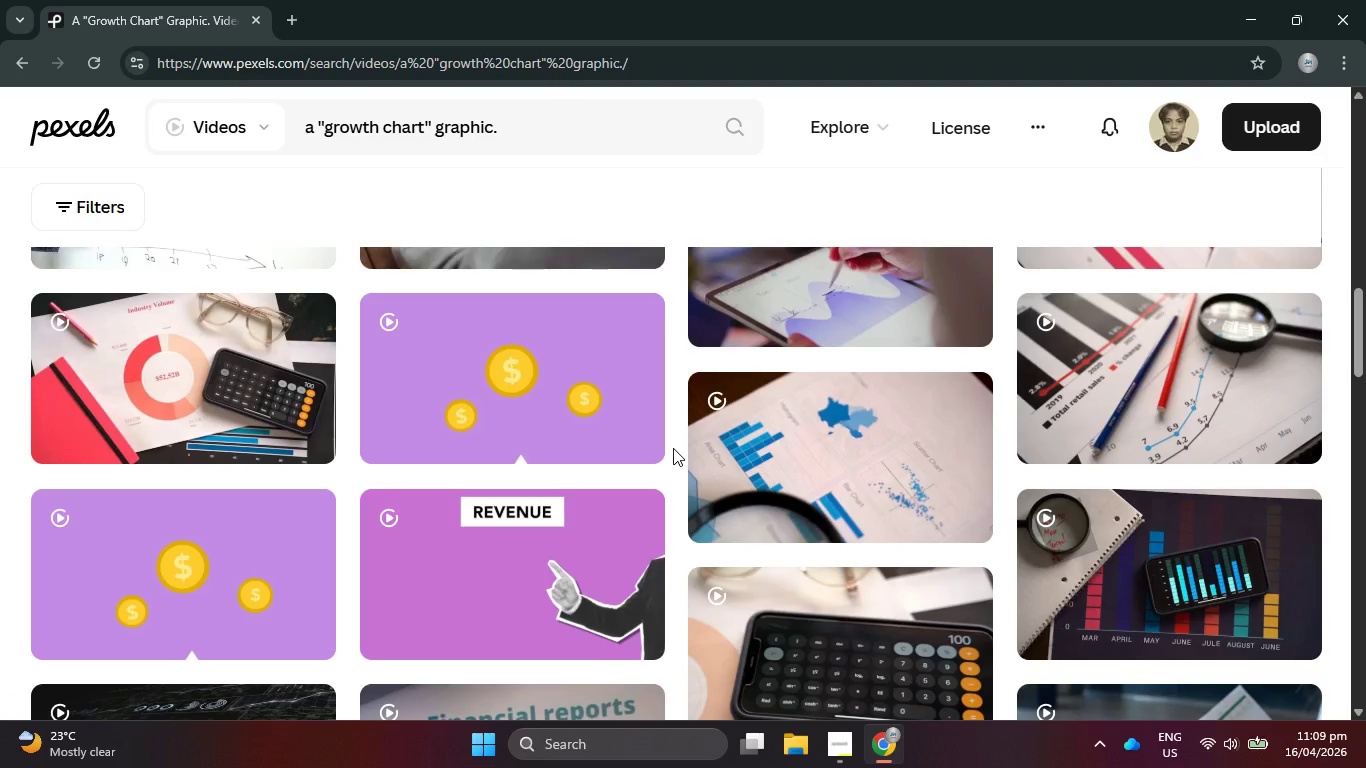 
wait(7.27)
 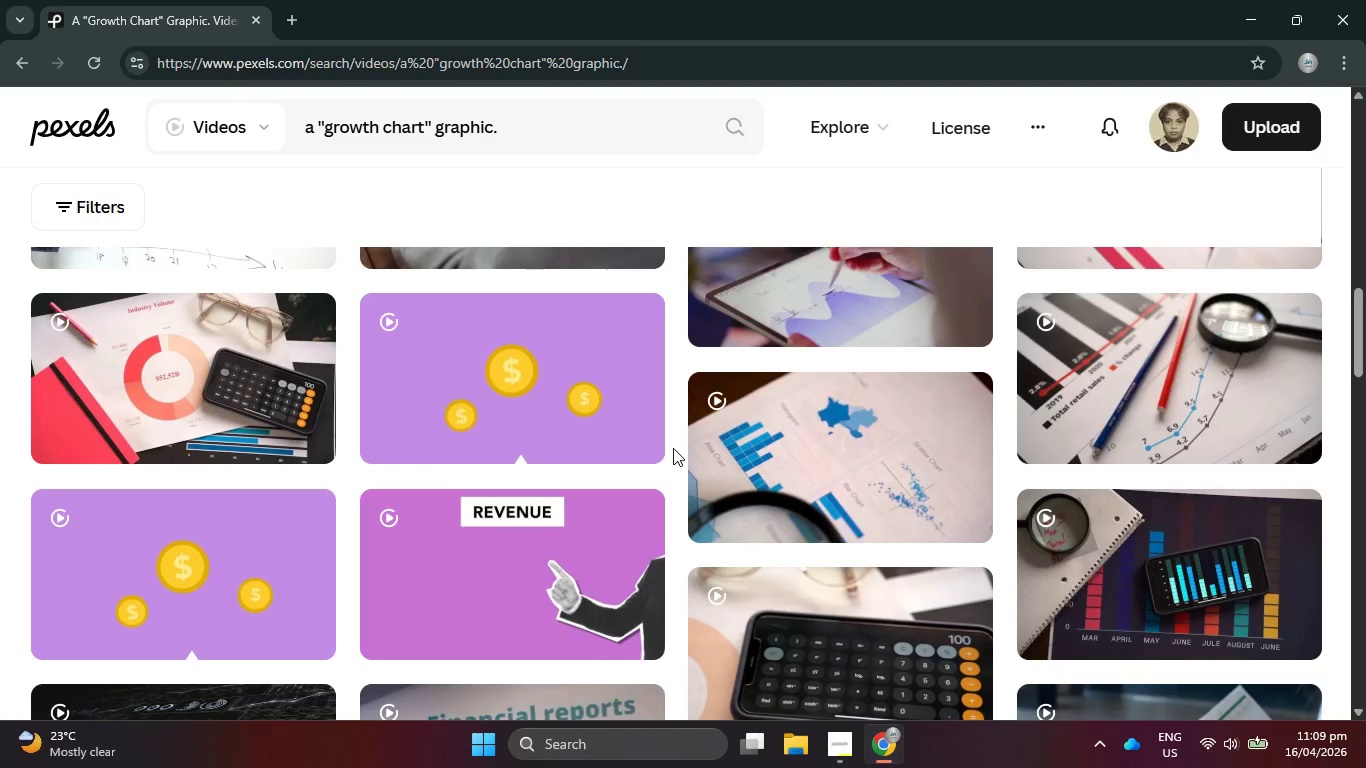 
scroll: coordinate [676, 449], scroll_direction: down, amount: 6.0
 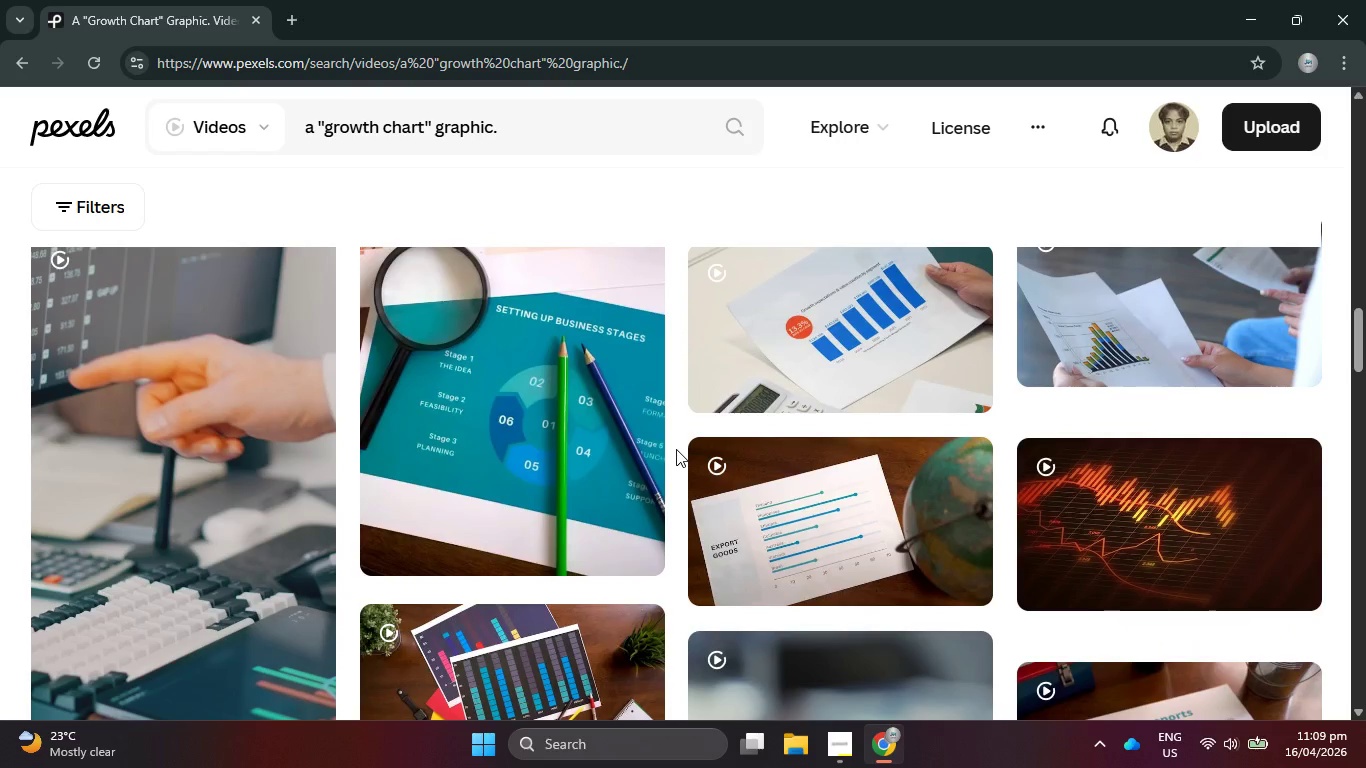 
scroll: coordinate [676, 449], scroll_direction: down, amount: 1.0
 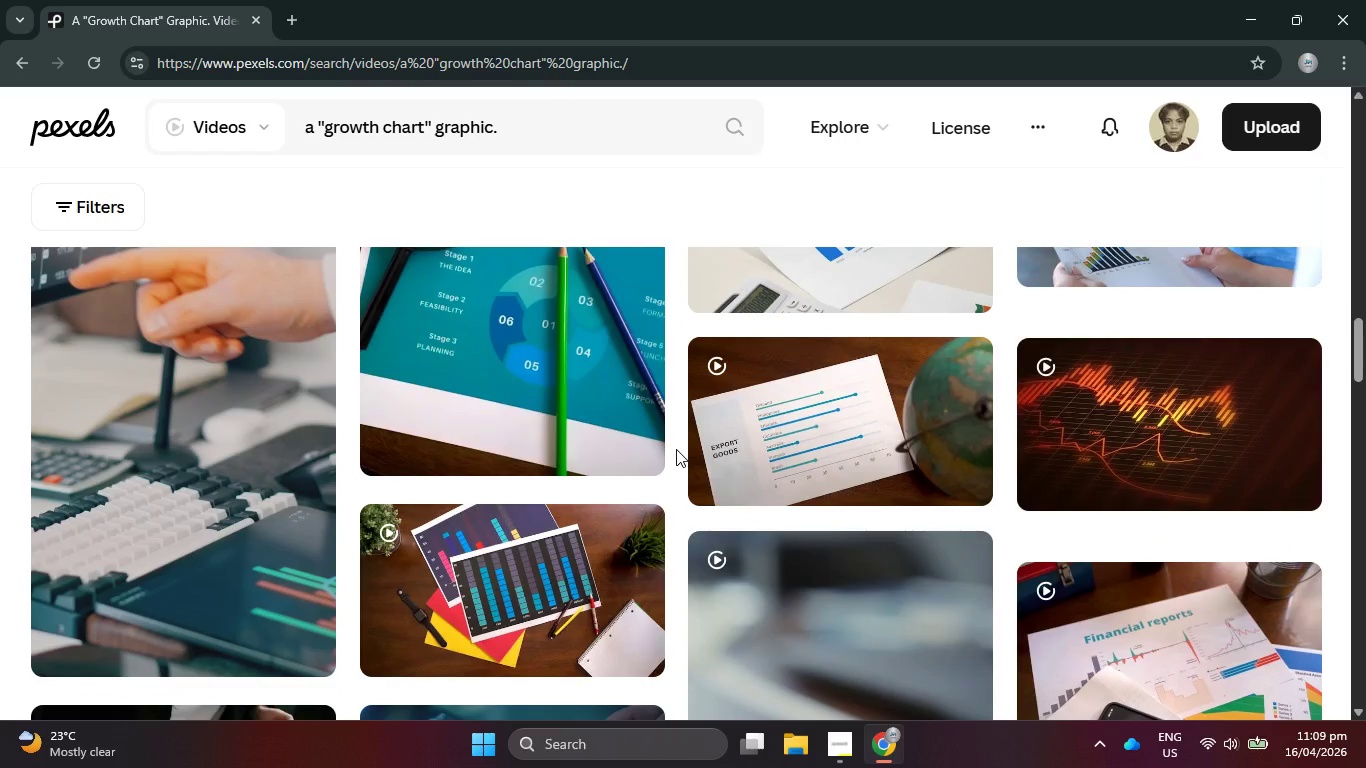 
wait(6.16)
 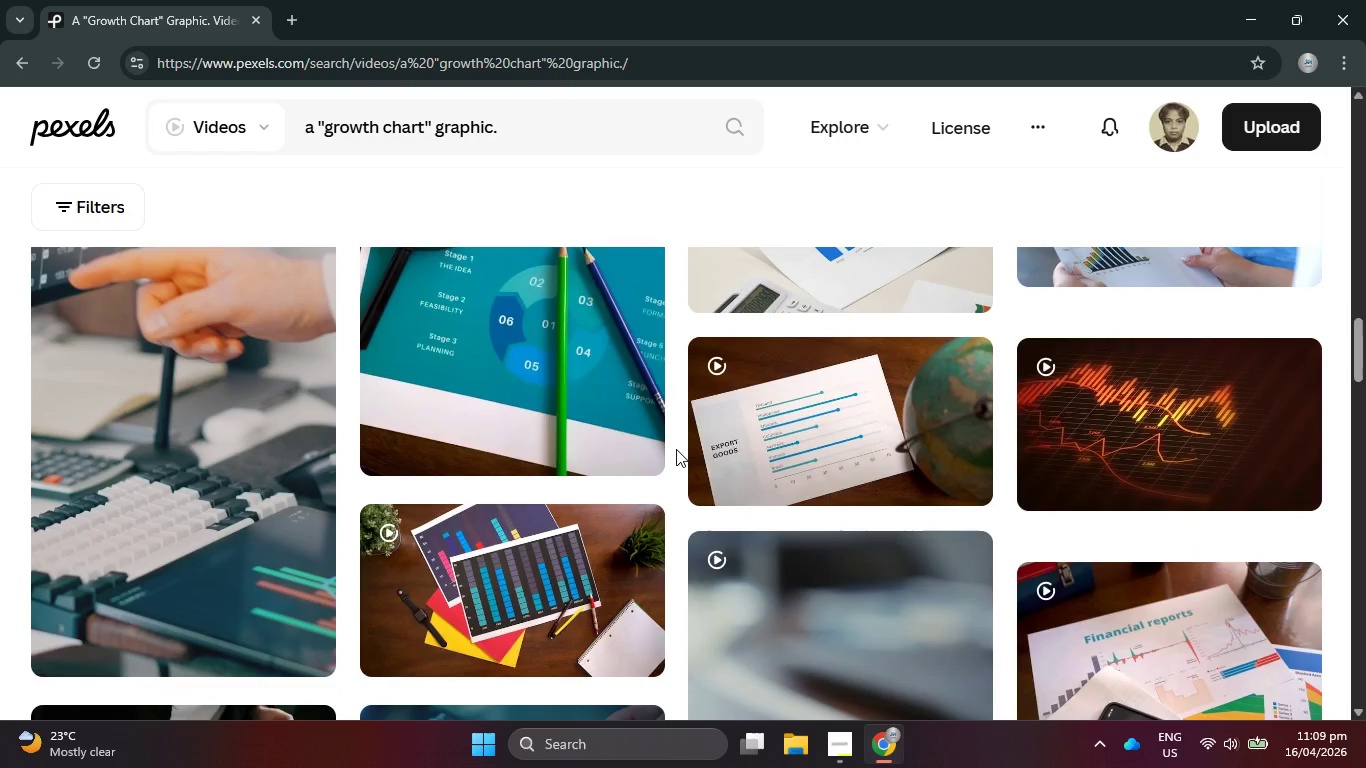 
scroll: coordinate [676, 449], scroll_direction: down, amount: 1.0
 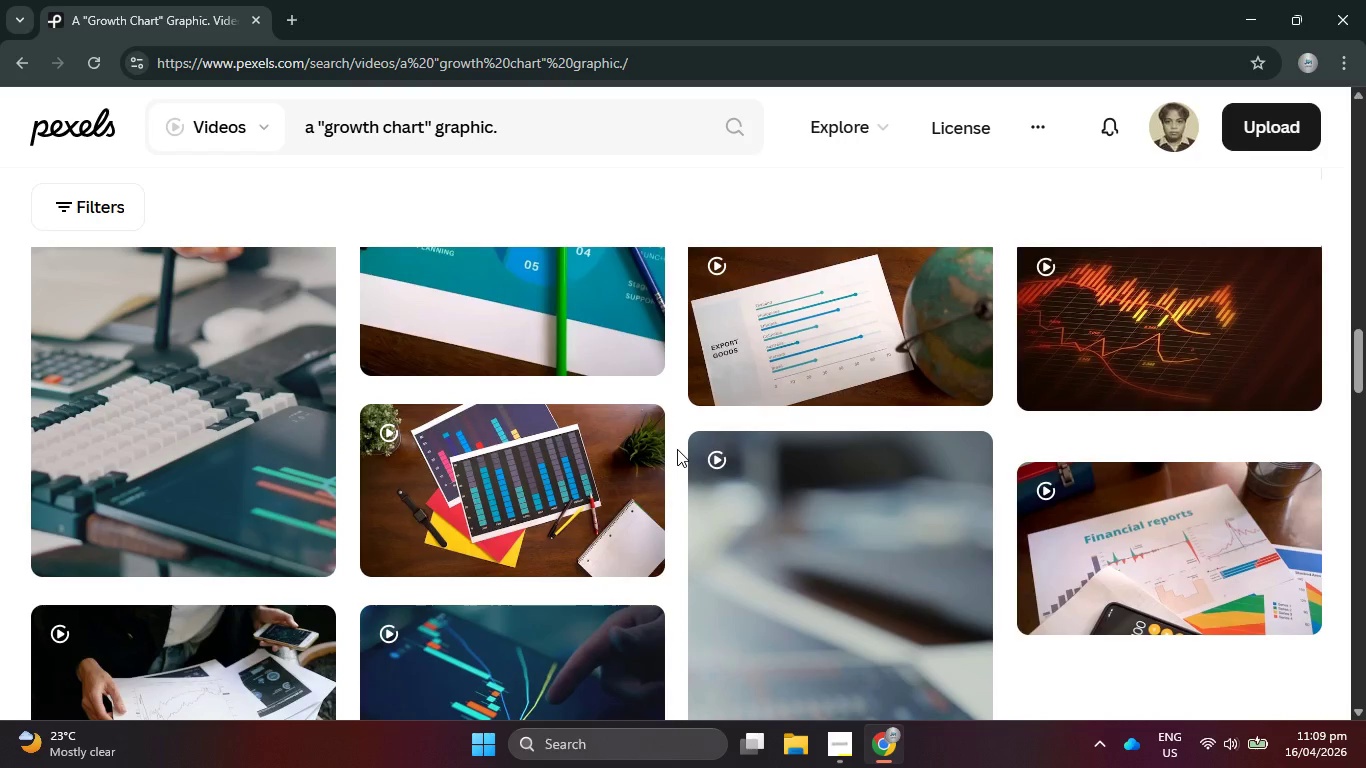 
wait(5.73)
 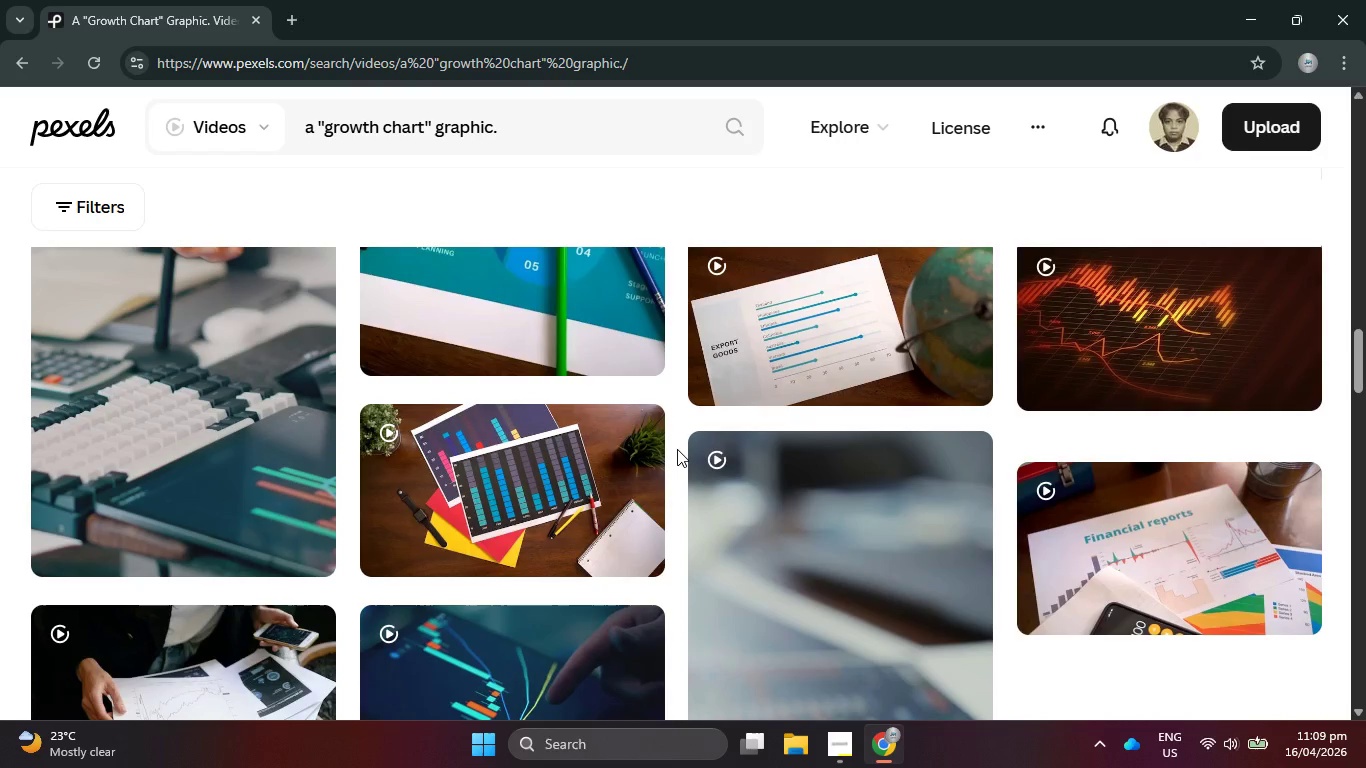 
scroll: coordinate [678, 449], scroll_direction: down, amount: 1.0
 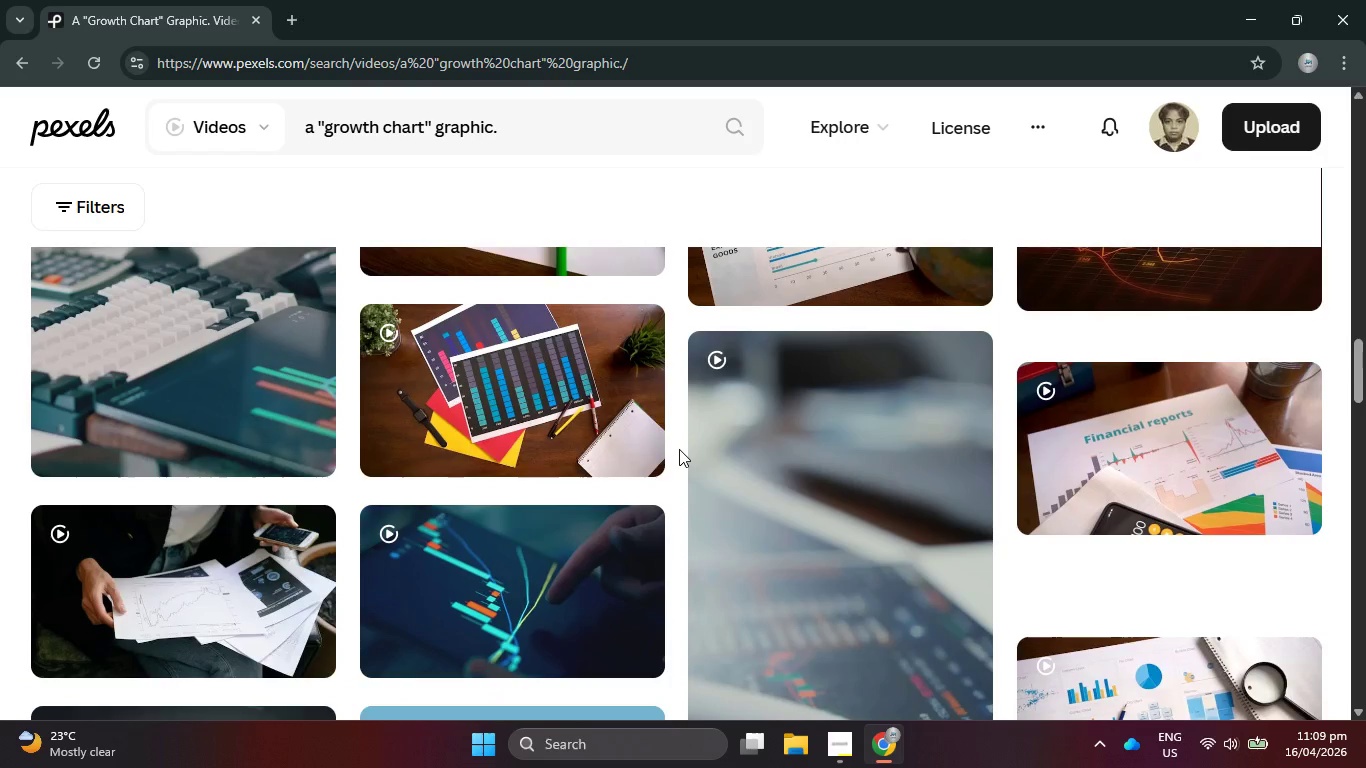 
wait(11.62)
 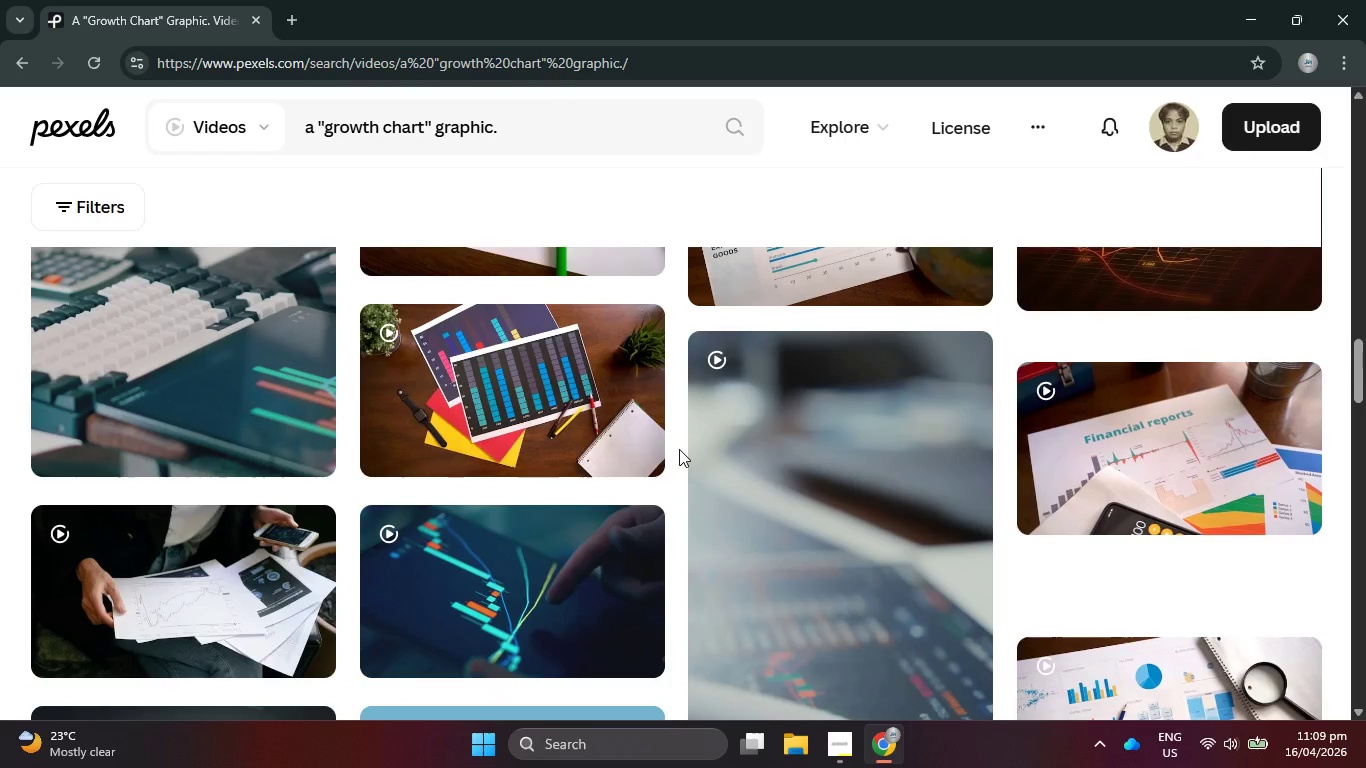 
scroll: coordinate [679, 449], scroll_direction: down, amount: 5.0
 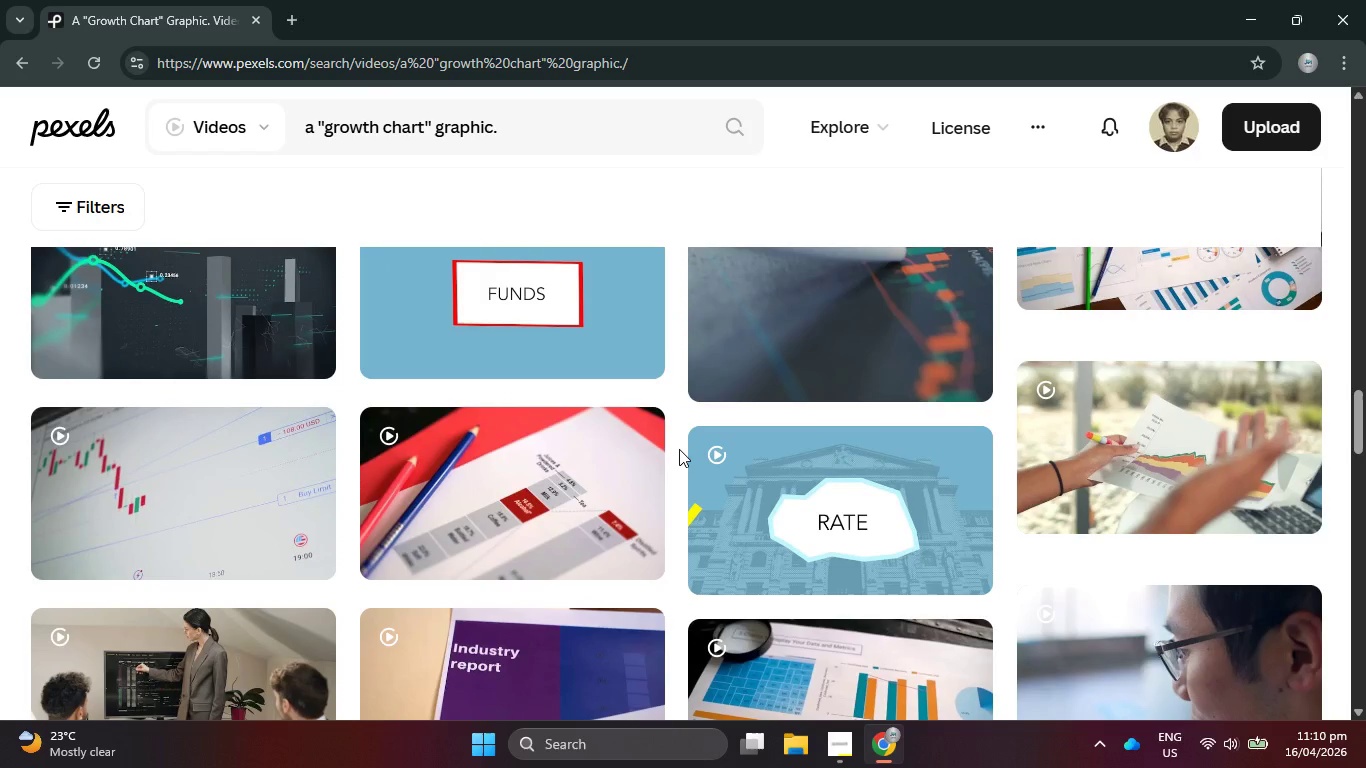 
scroll: coordinate [679, 449], scroll_direction: down, amount: 4.0
 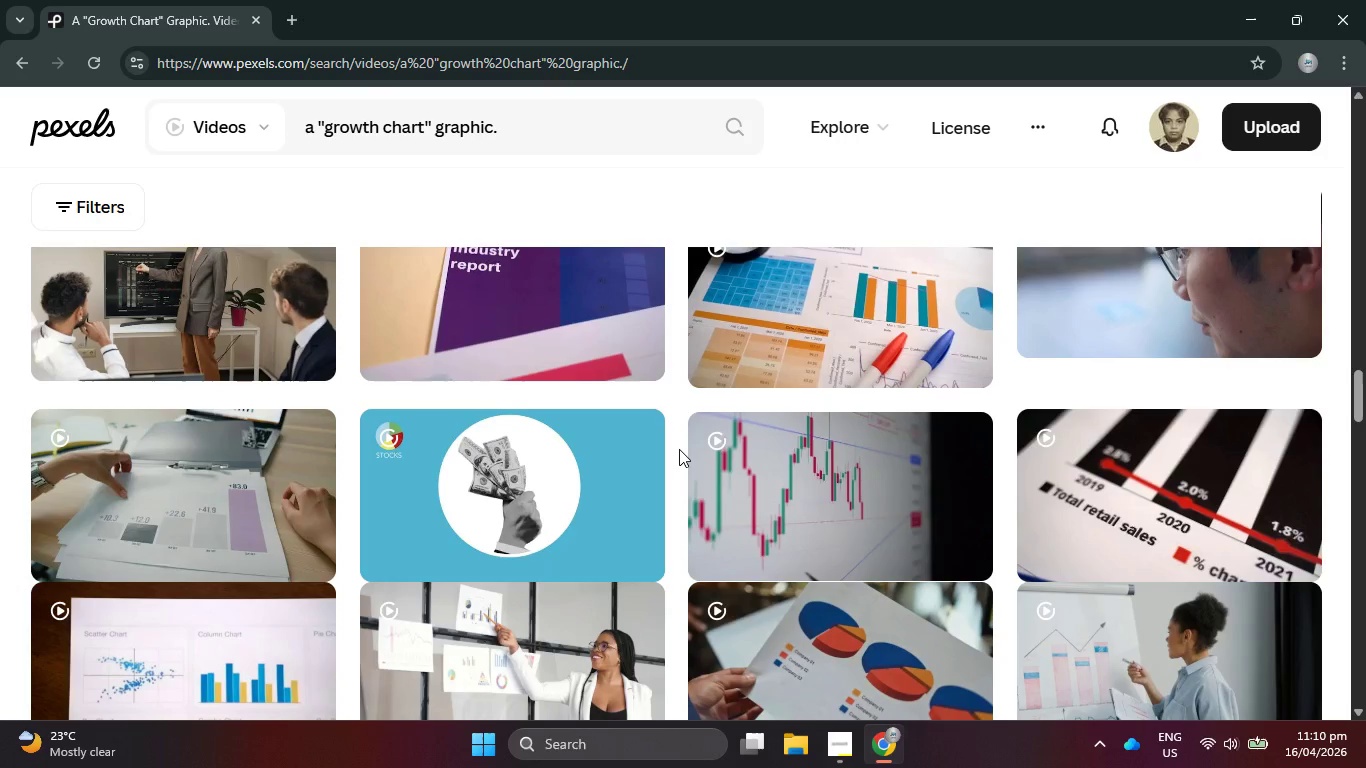 
wait(5.19)
 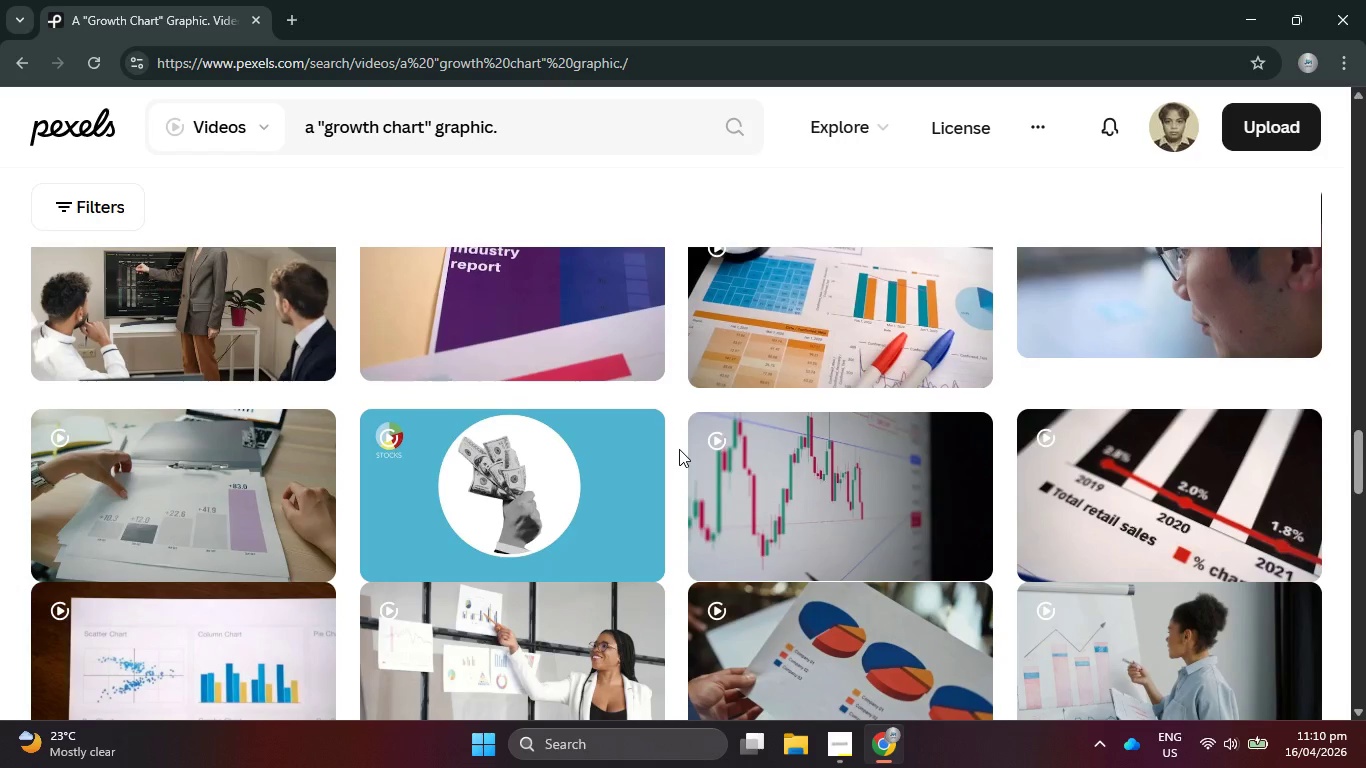 
scroll: coordinate [680, 449], scroll_direction: down, amount: 6.0
 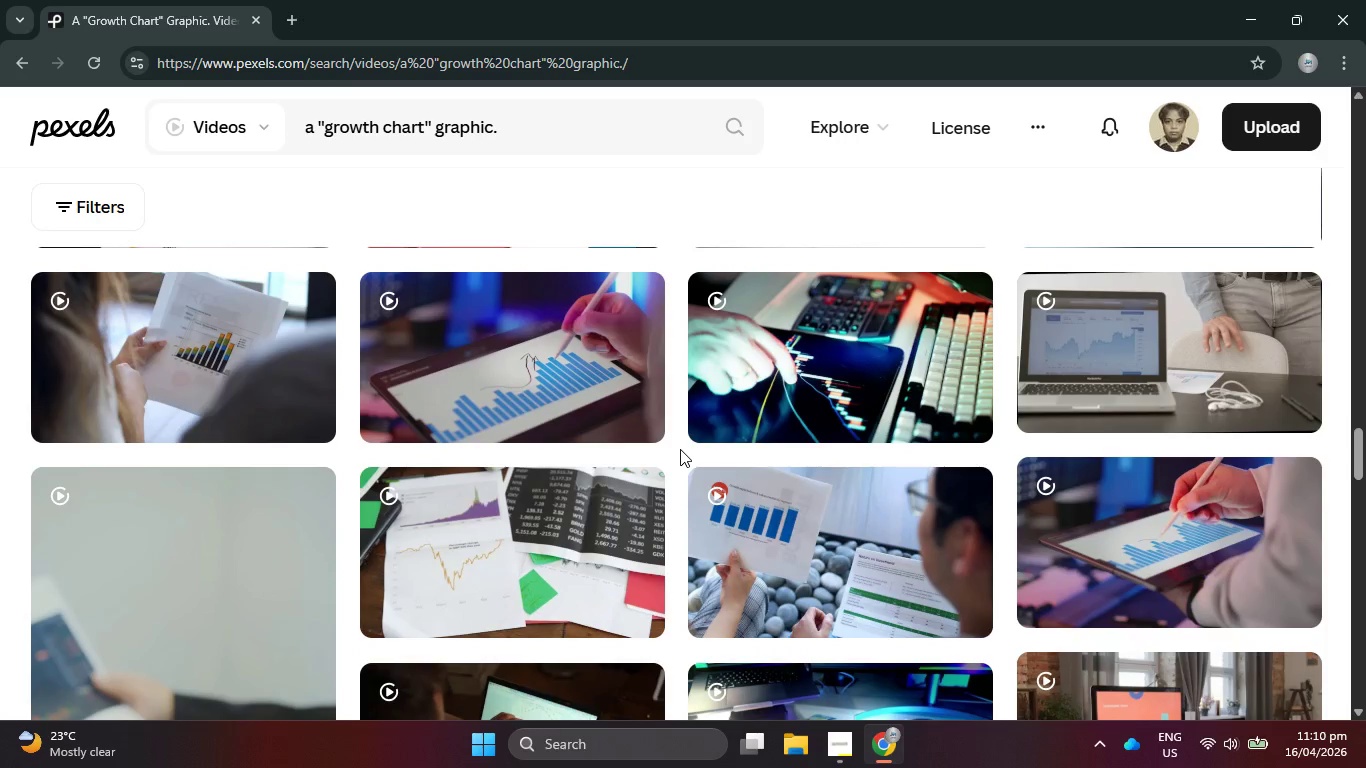 
scroll: coordinate [682, 451], scroll_direction: down, amount: 7.0
 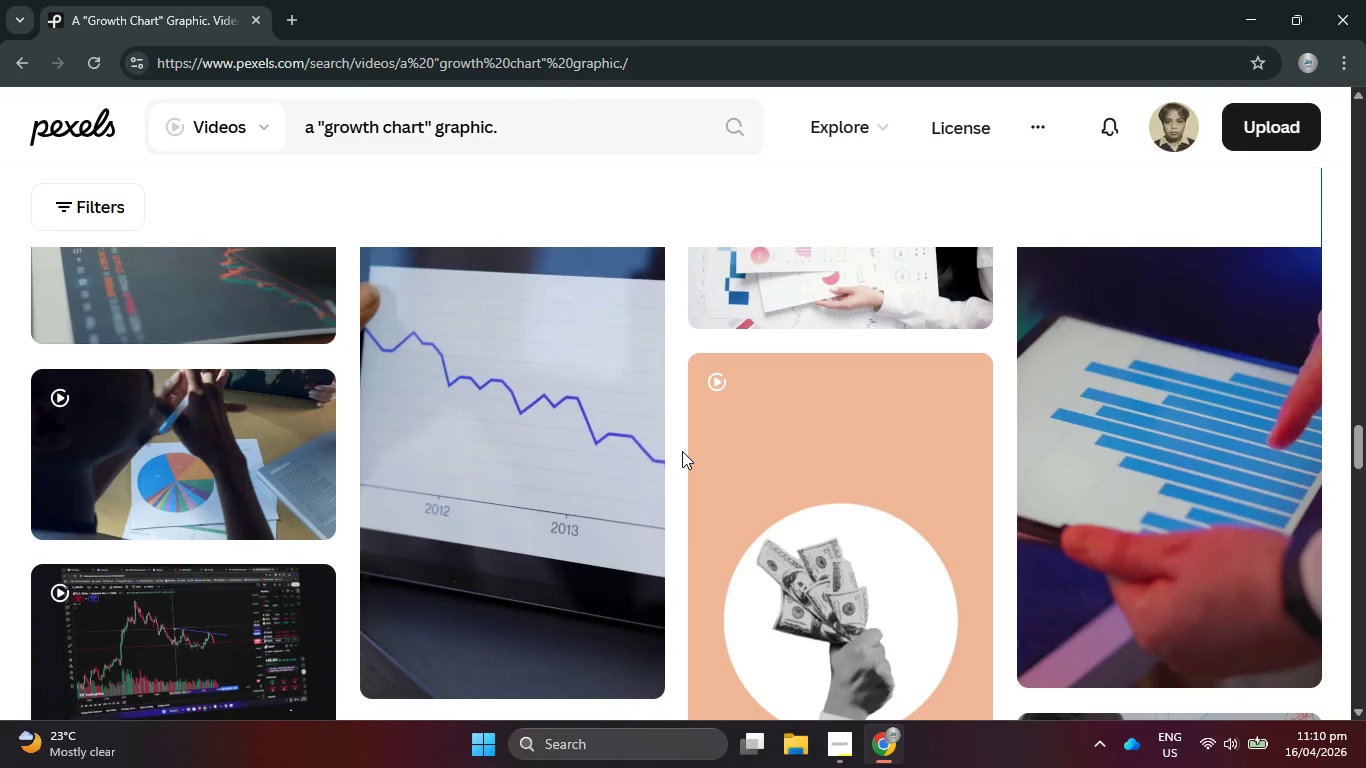 
wait(7.45)
 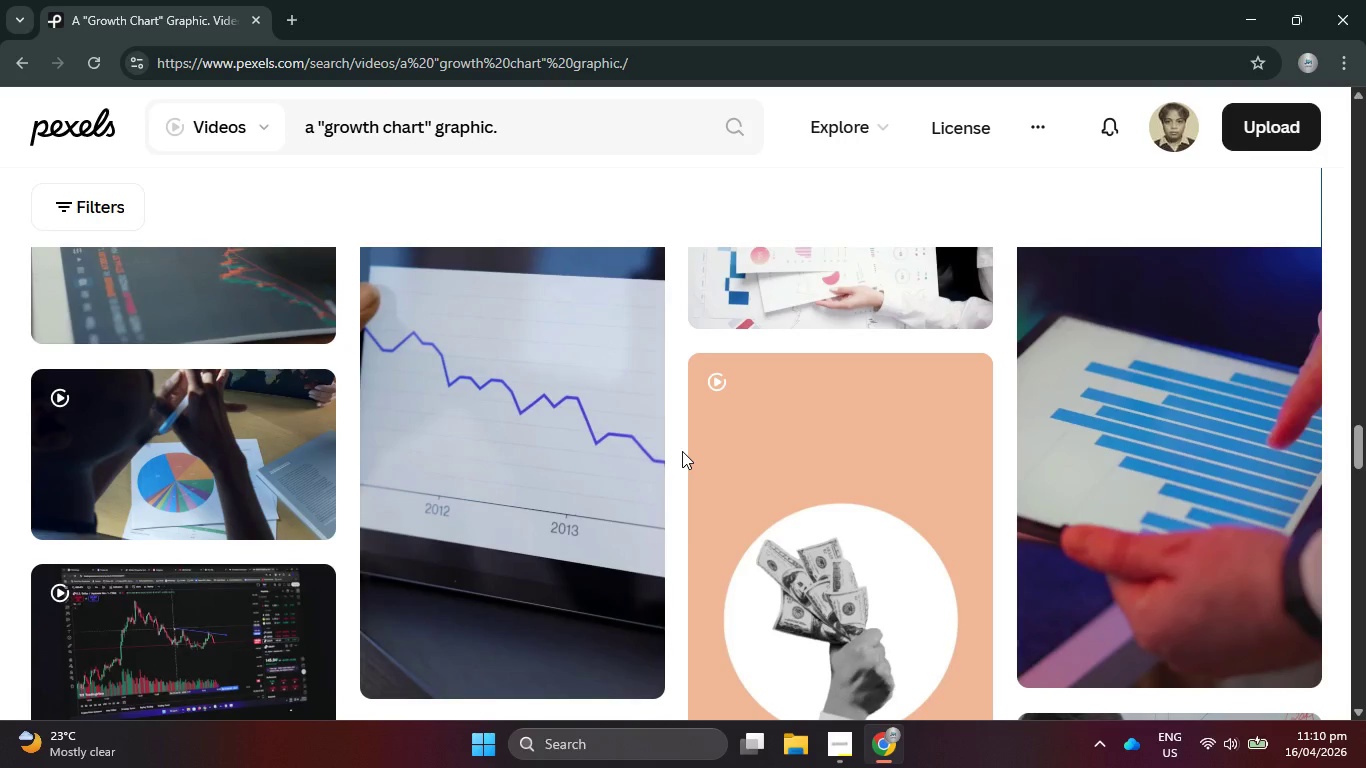 
scroll: coordinate [684, 452], scroll_direction: down, amount: 5.0
 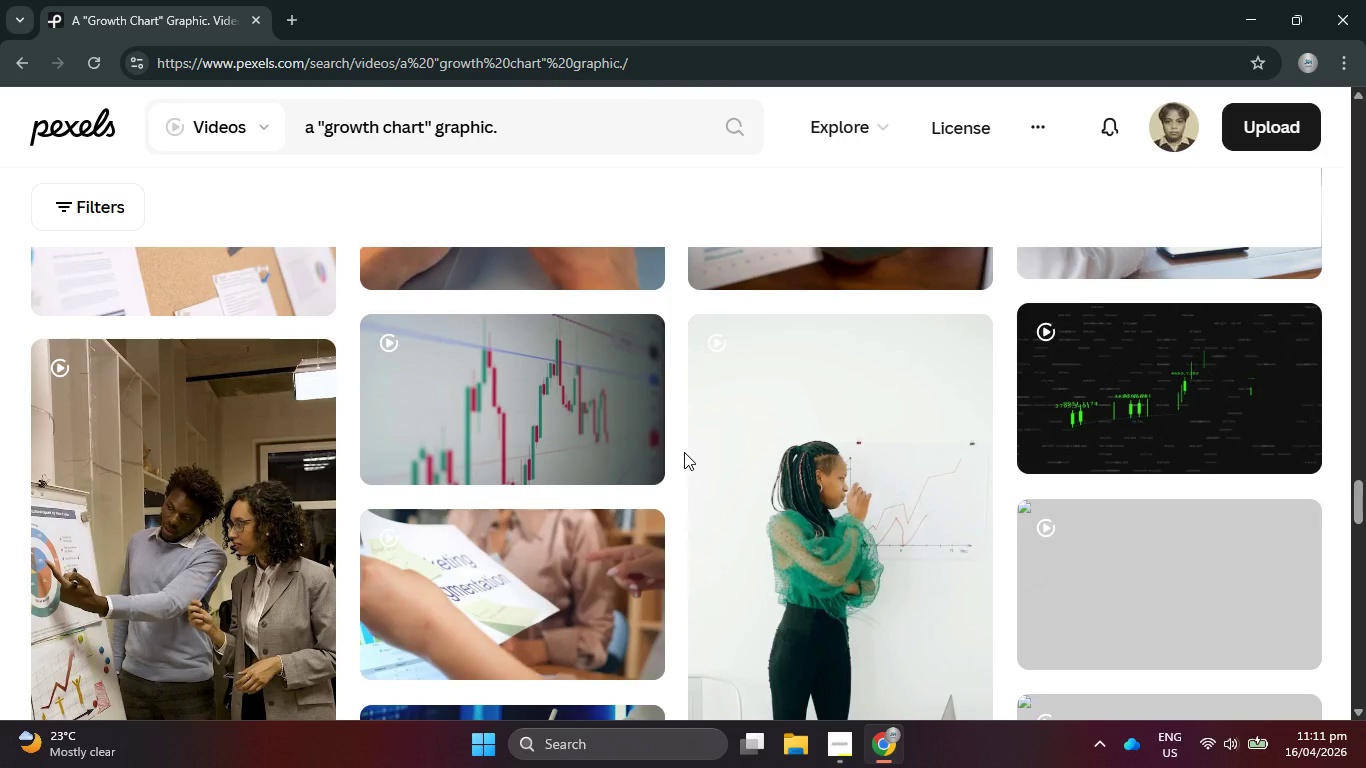 
scroll: coordinate [684, 452], scroll_direction: down, amount: 4.0
 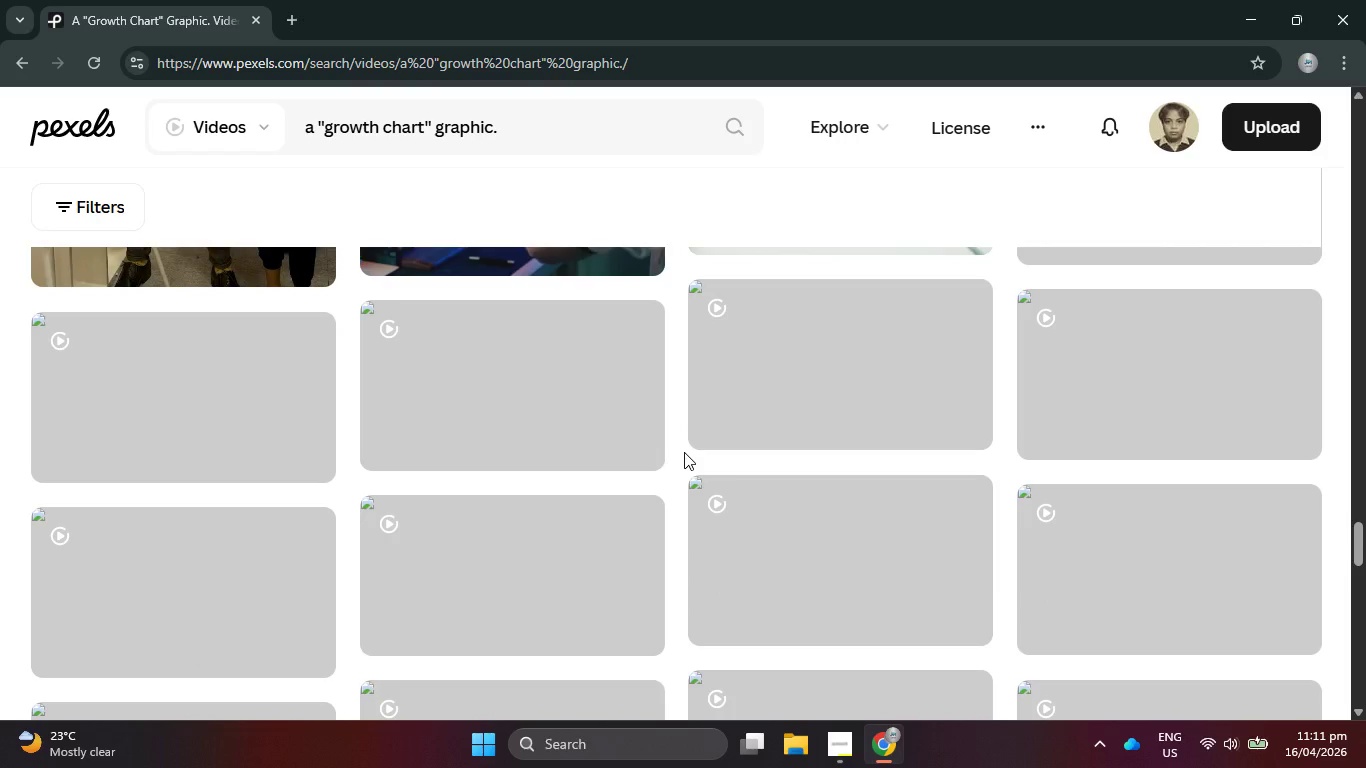 
wait(10.81)
 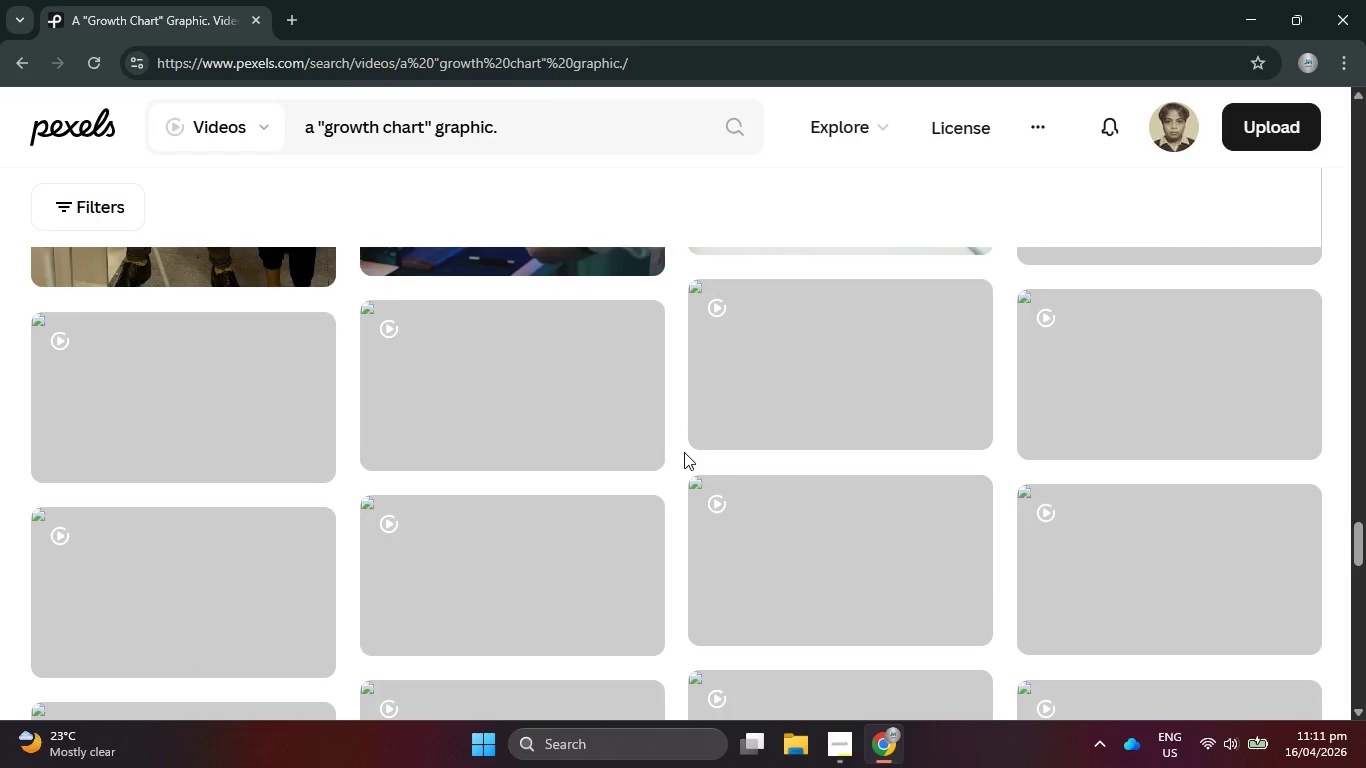 
scroll: coordinate [686, 460], scroll_direction: down, amount: 2.0
 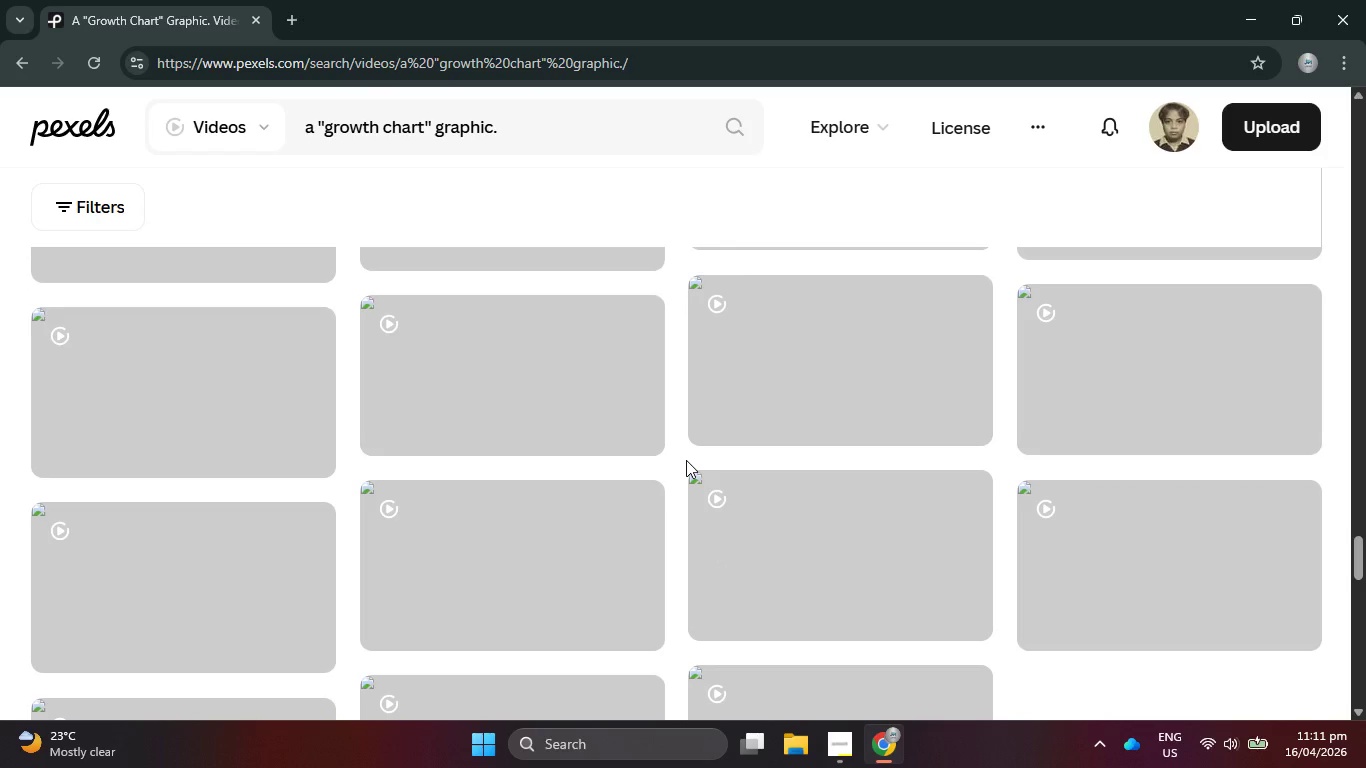 
wait(10.81)
 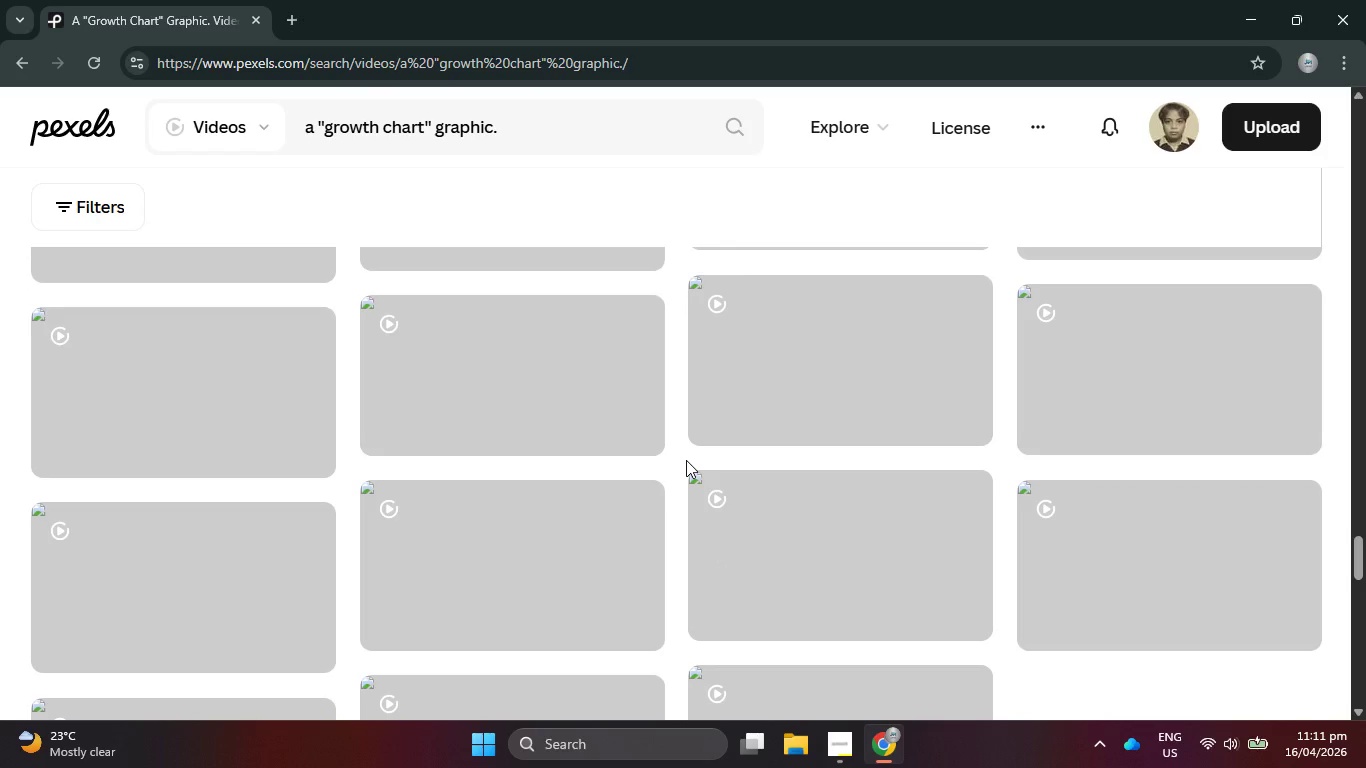 
scroll: coordinate [688, 466], scroll_direction: down, amount: 5.0
 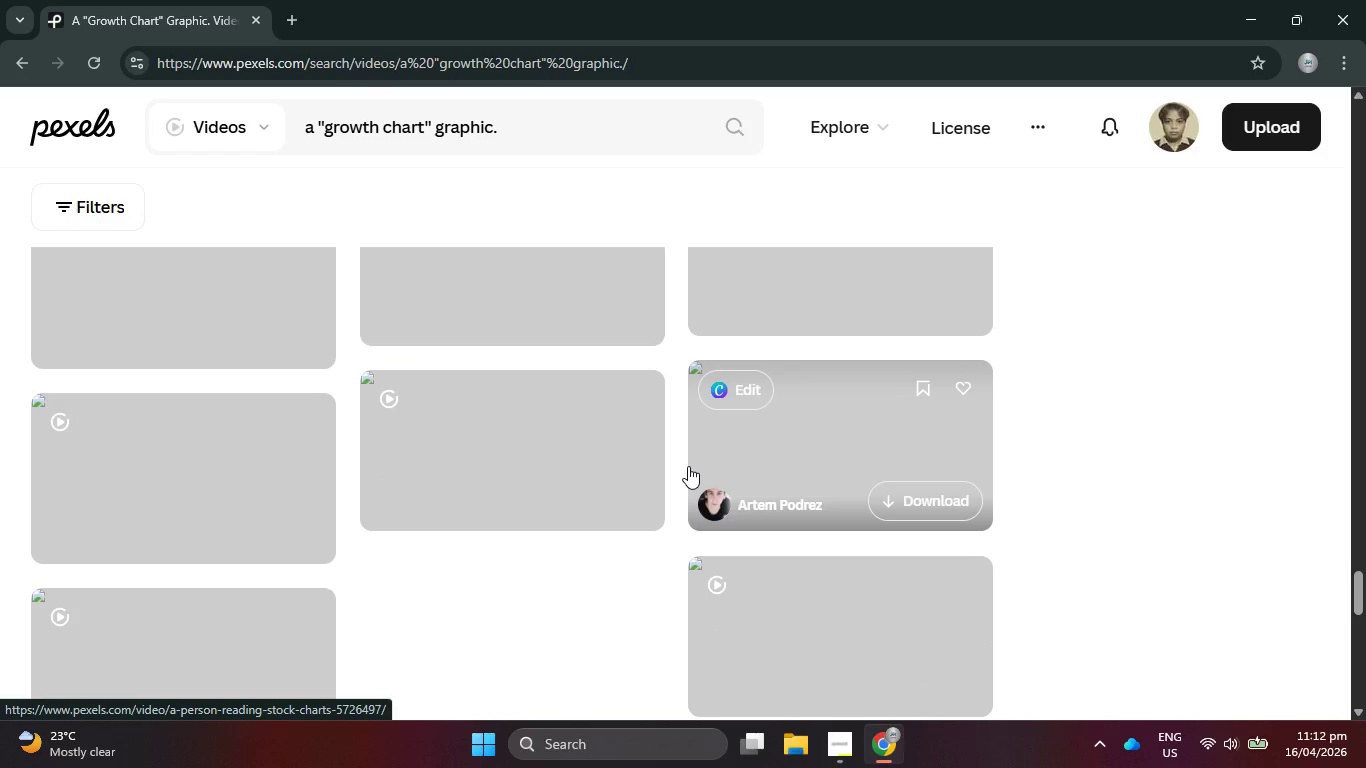 
scroll: coordinate [688, 467], scroll_direction: down, amount: 6.0
 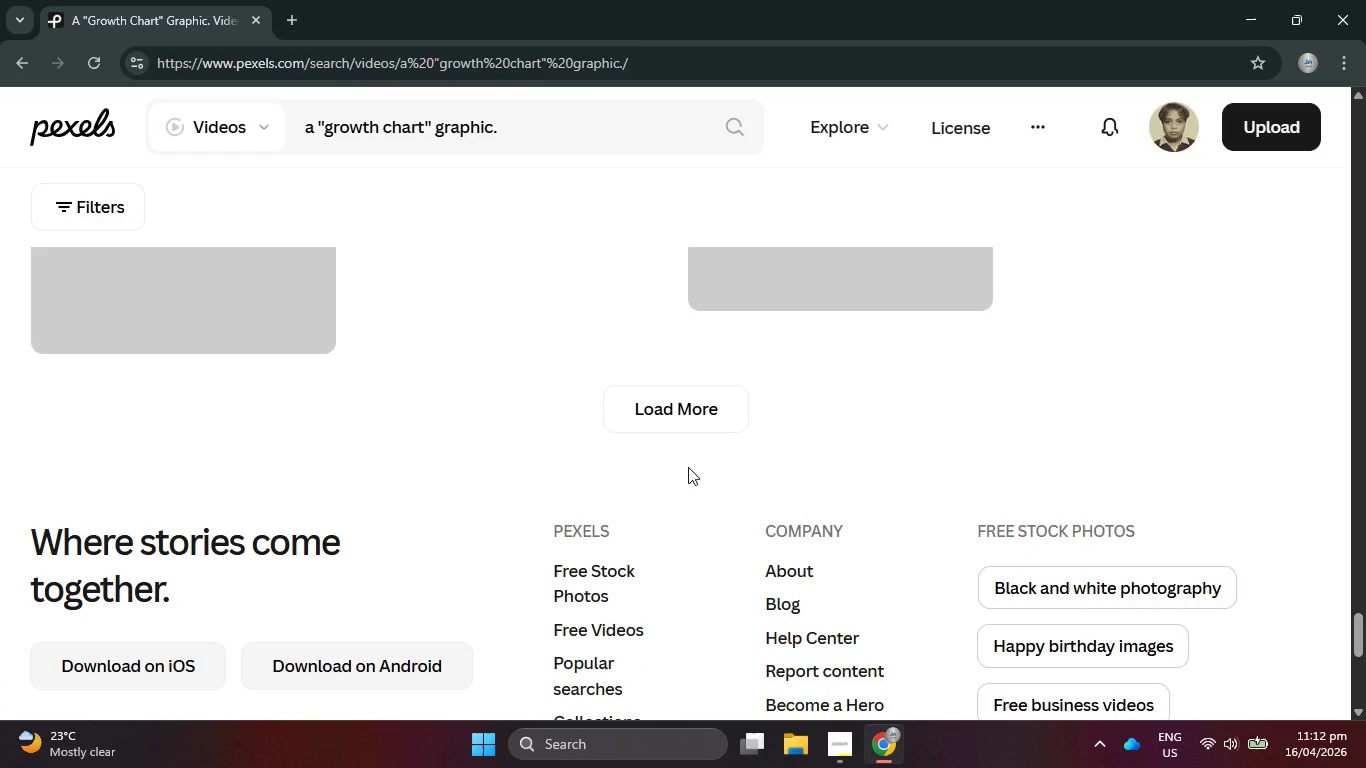 
scroll: coordinate [688, 467], scroll_direction: down, amount: 4.0
 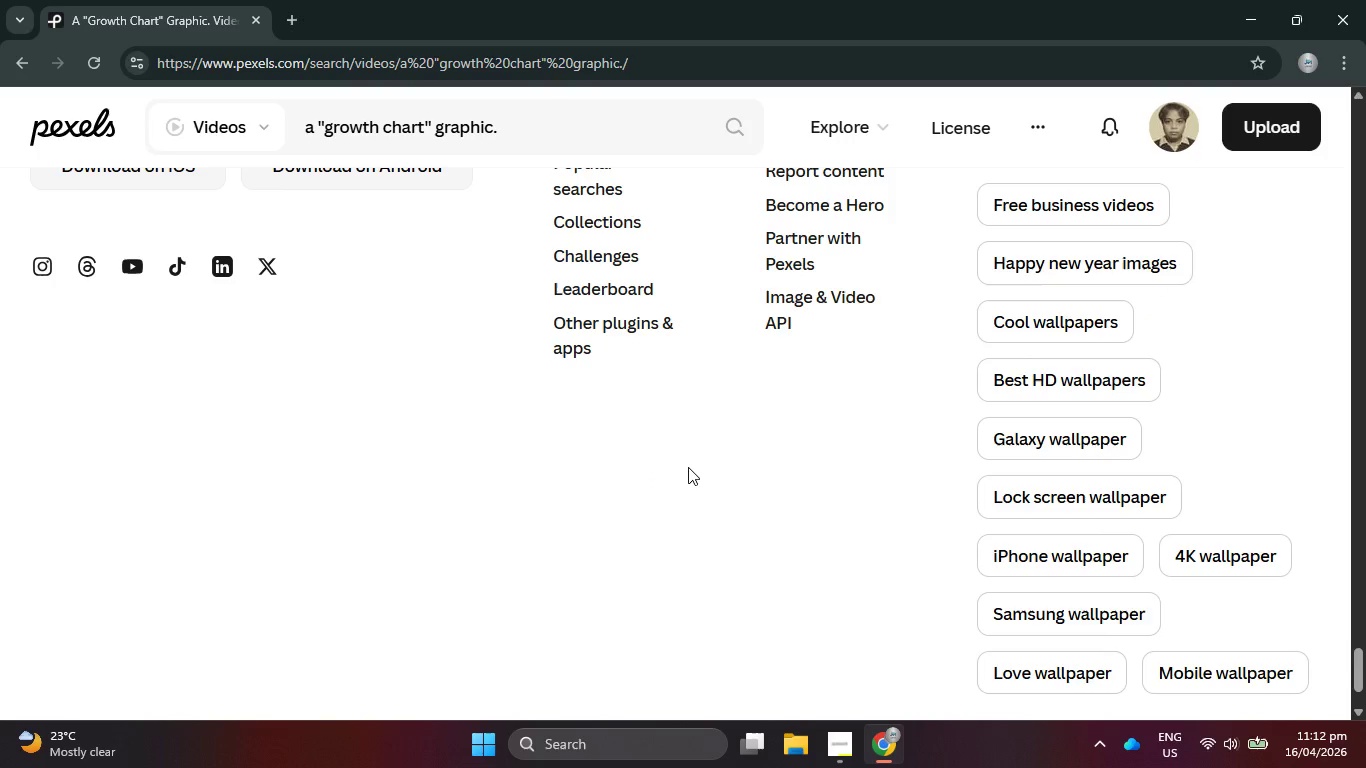 
scroll: coordinate [757, 527], scroll_direction: up, amount: 23.0
 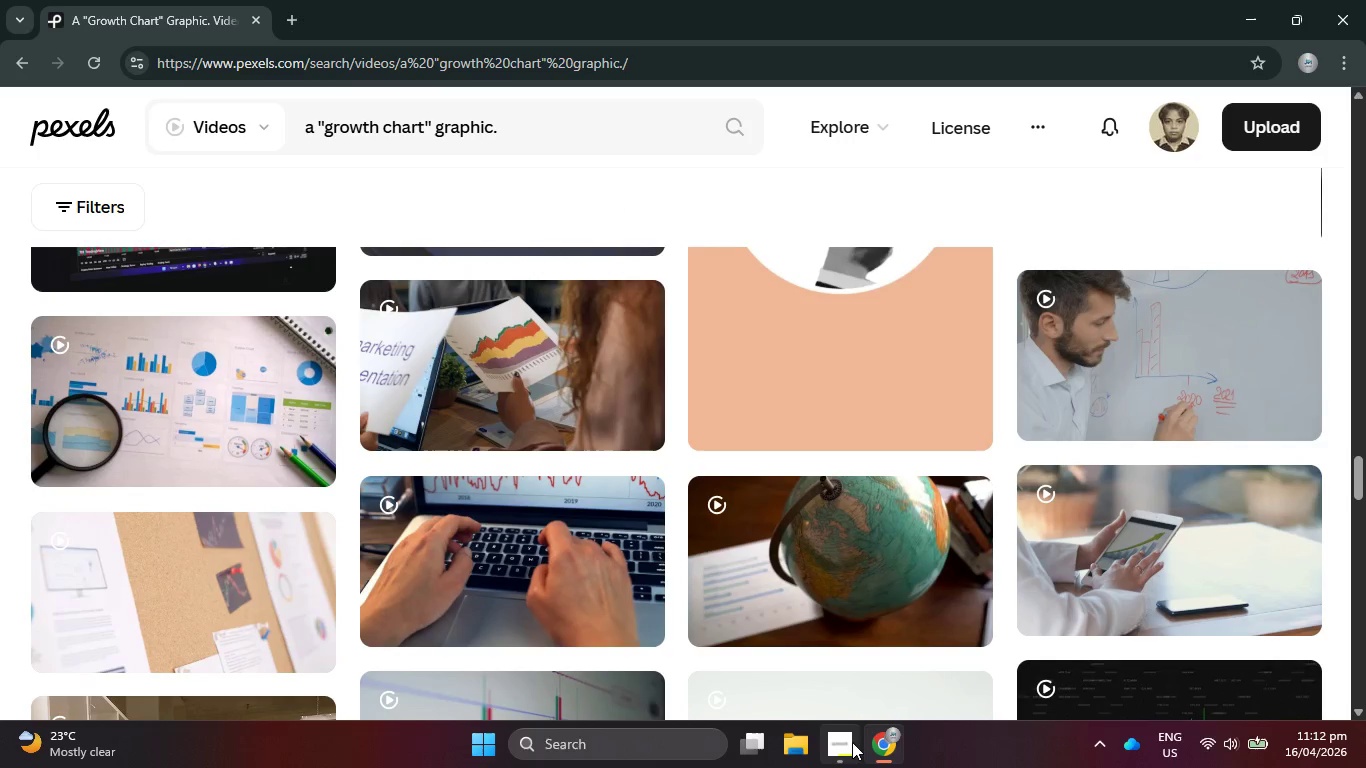 
left_click([846, 741])
 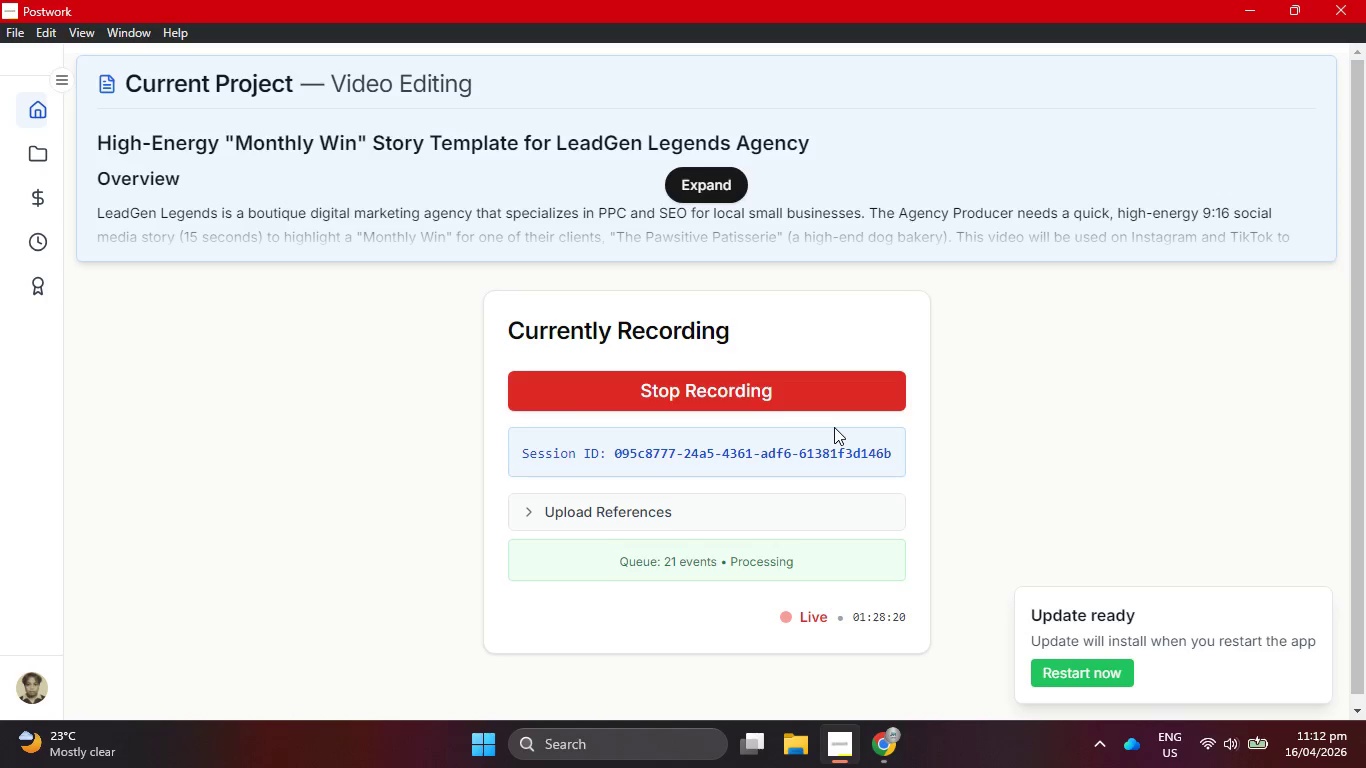 
left_click([895, 754])
 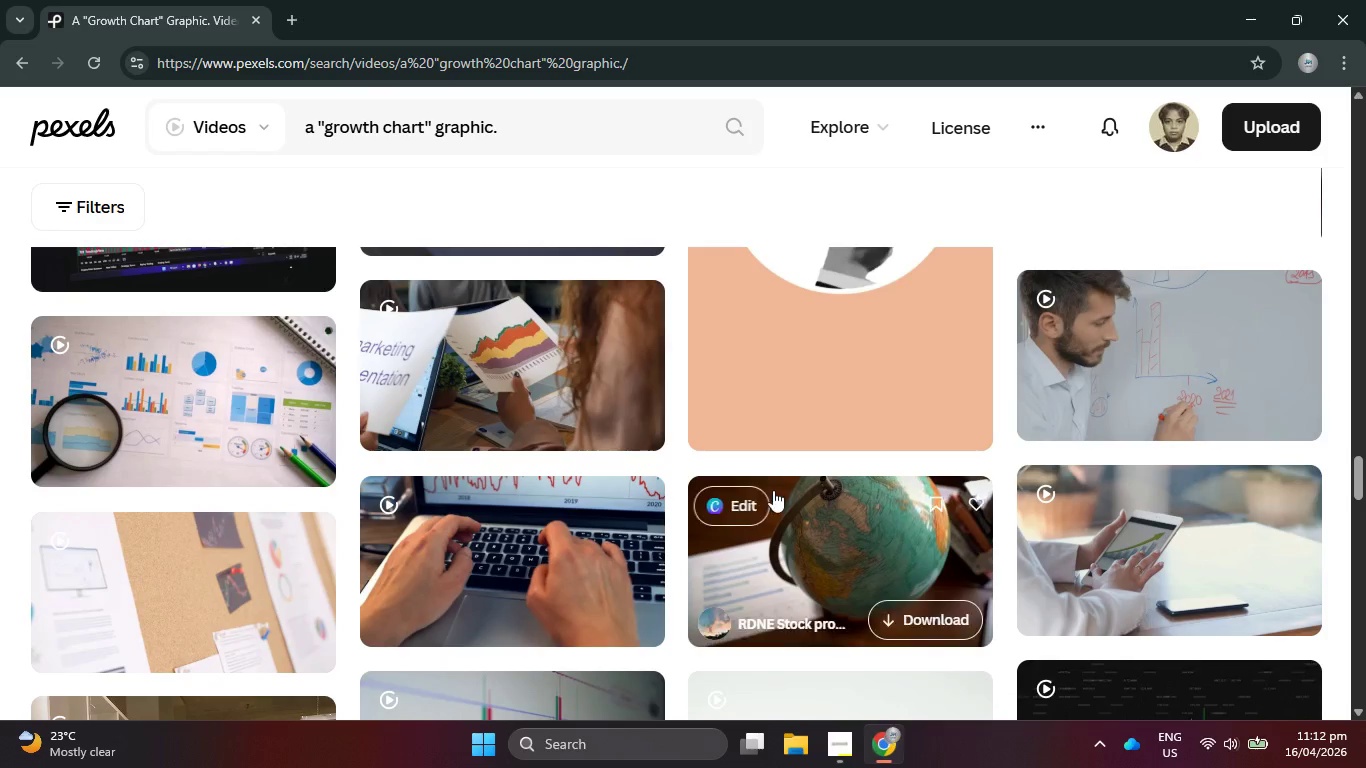 
scroll: coordinate [771, 483], scroll_direction: down, amount: 7.0
 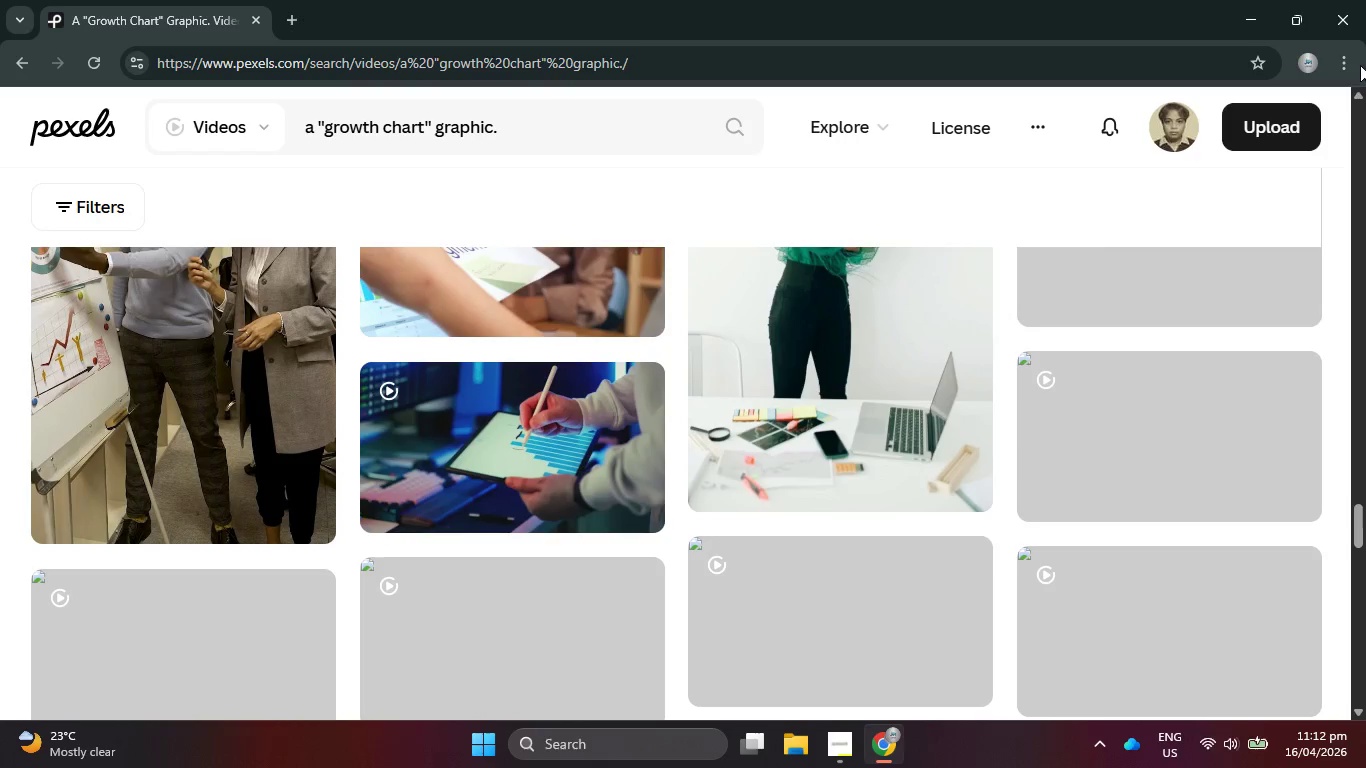 
left_click([1358, 24])
 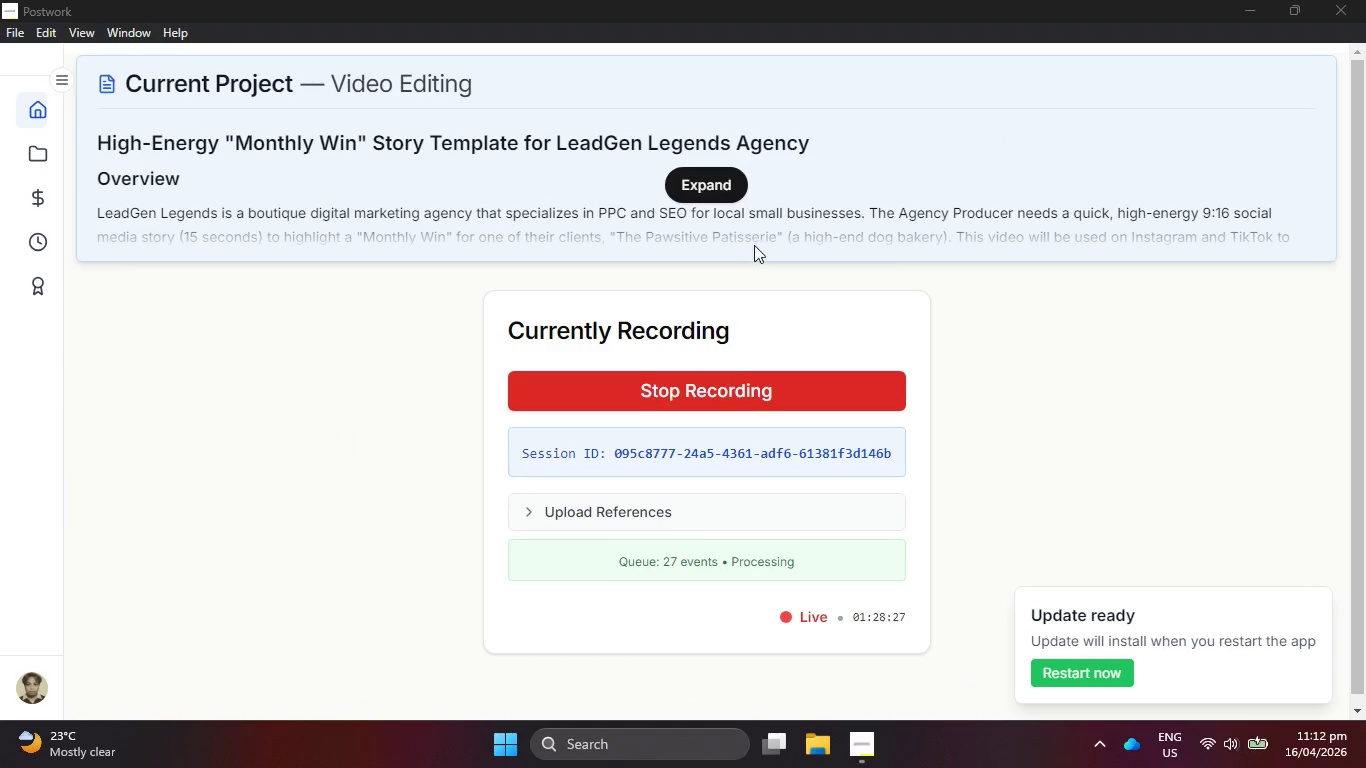 
left_click([1365, 767])
 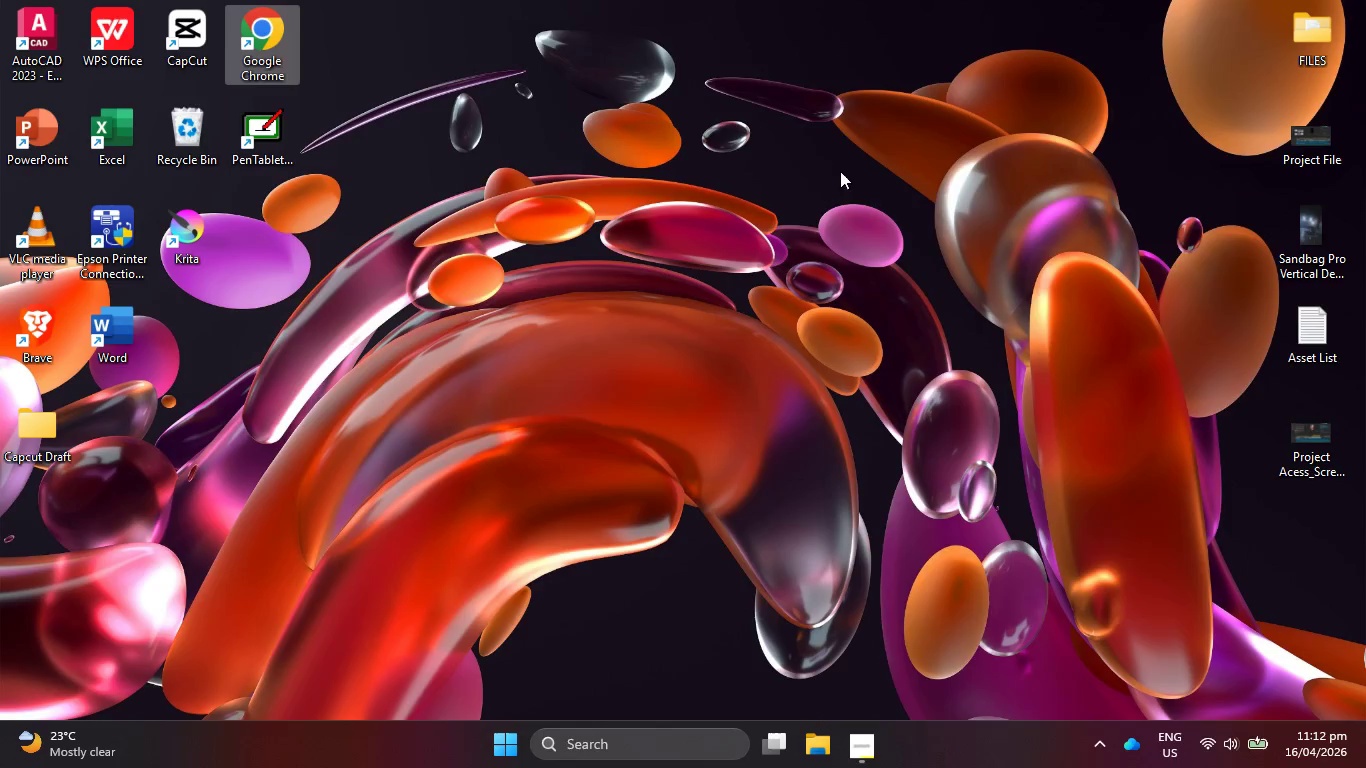 
right_click([815, 147])
 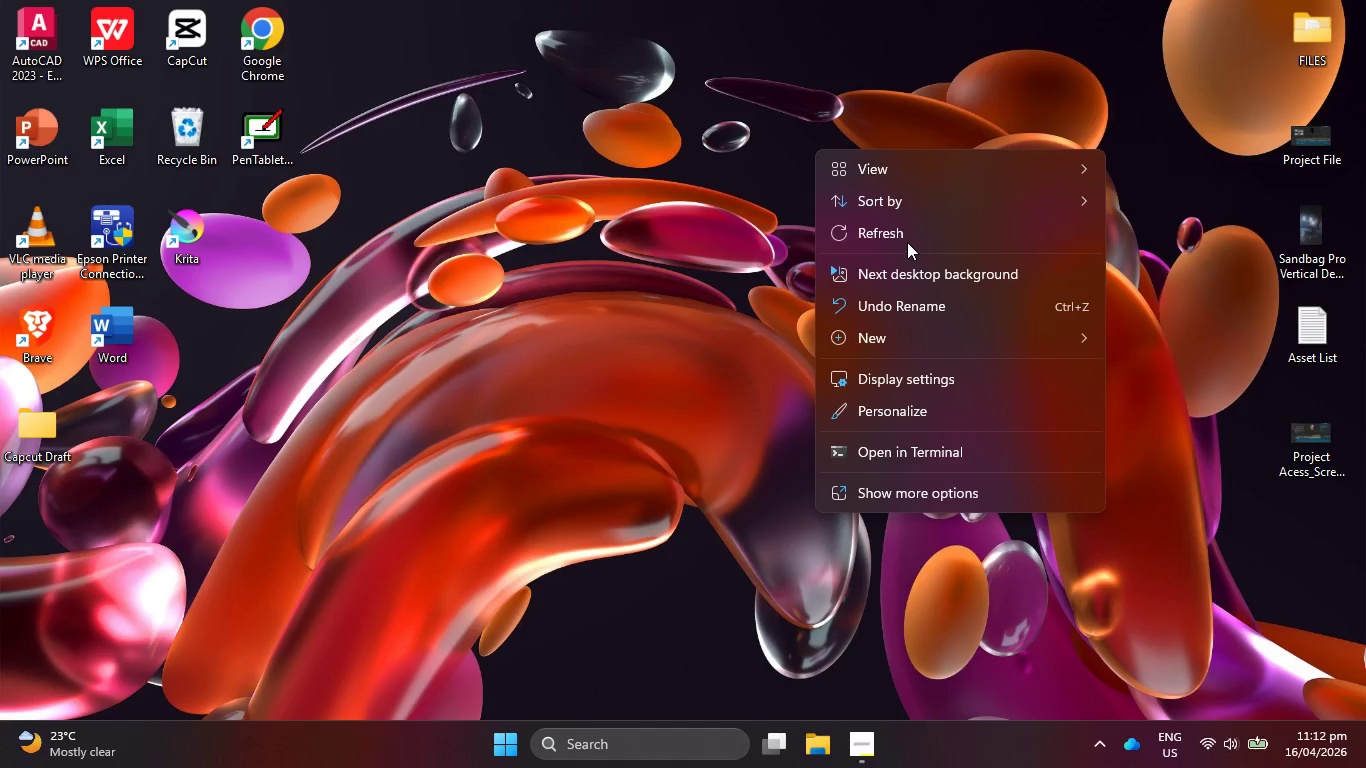 
left_click([907, 241])
 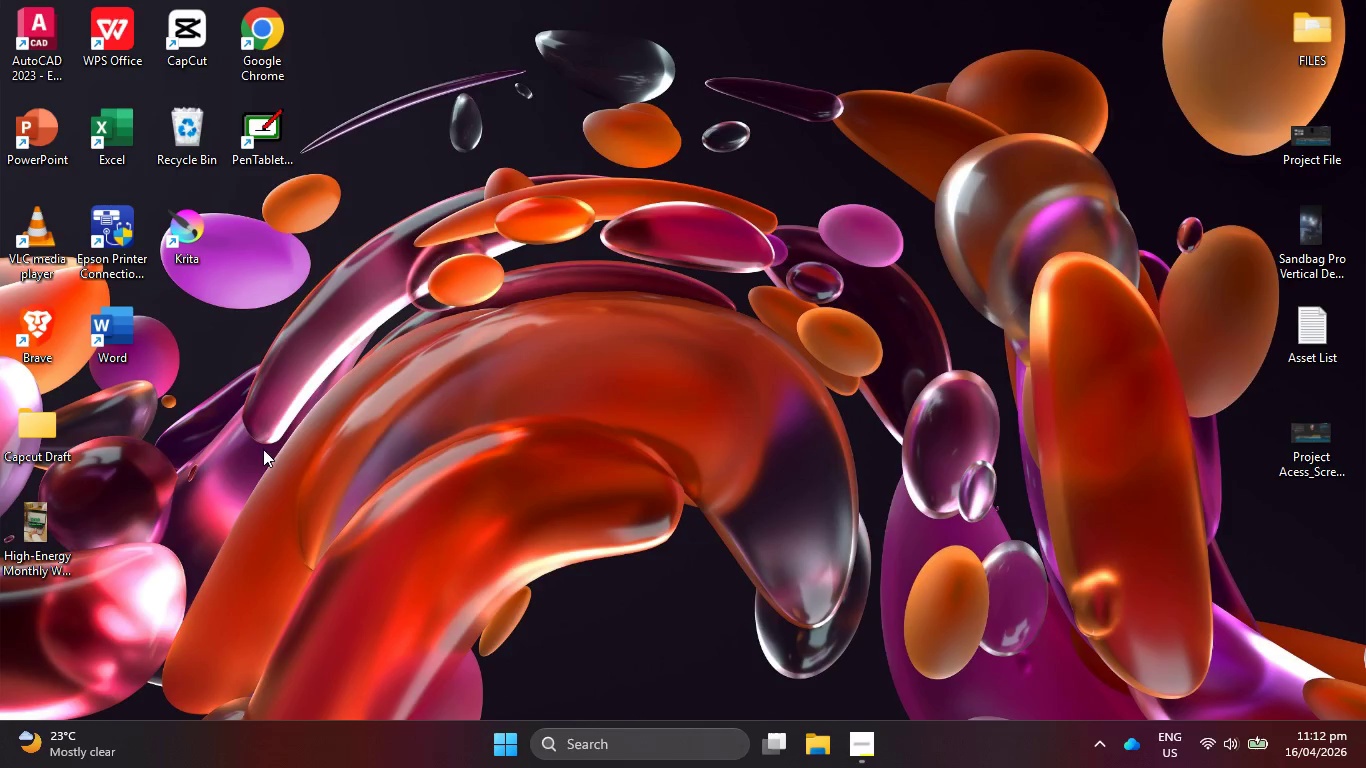 
left_click_drag(start_coordinate=[33, 543], to_coordinate=[1301, 539])
 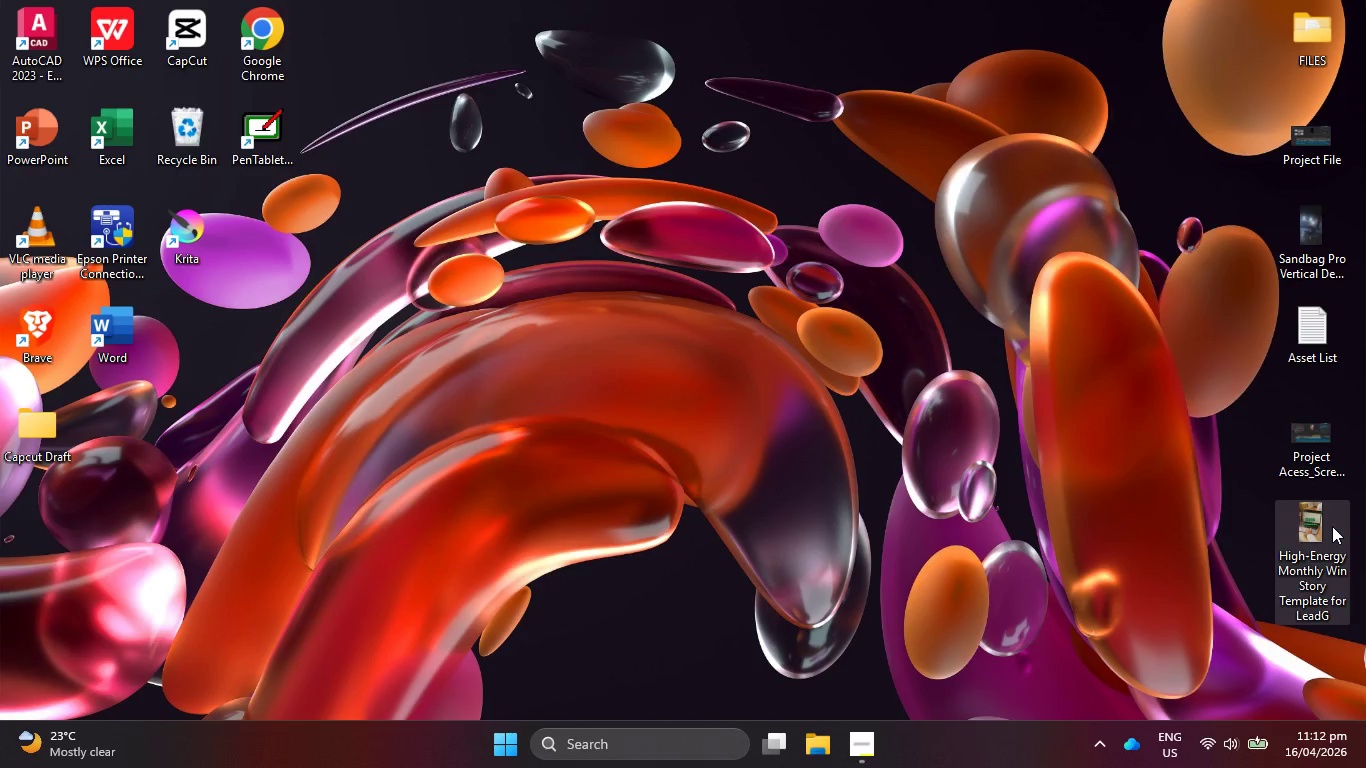 
double_click([1332, 526])
 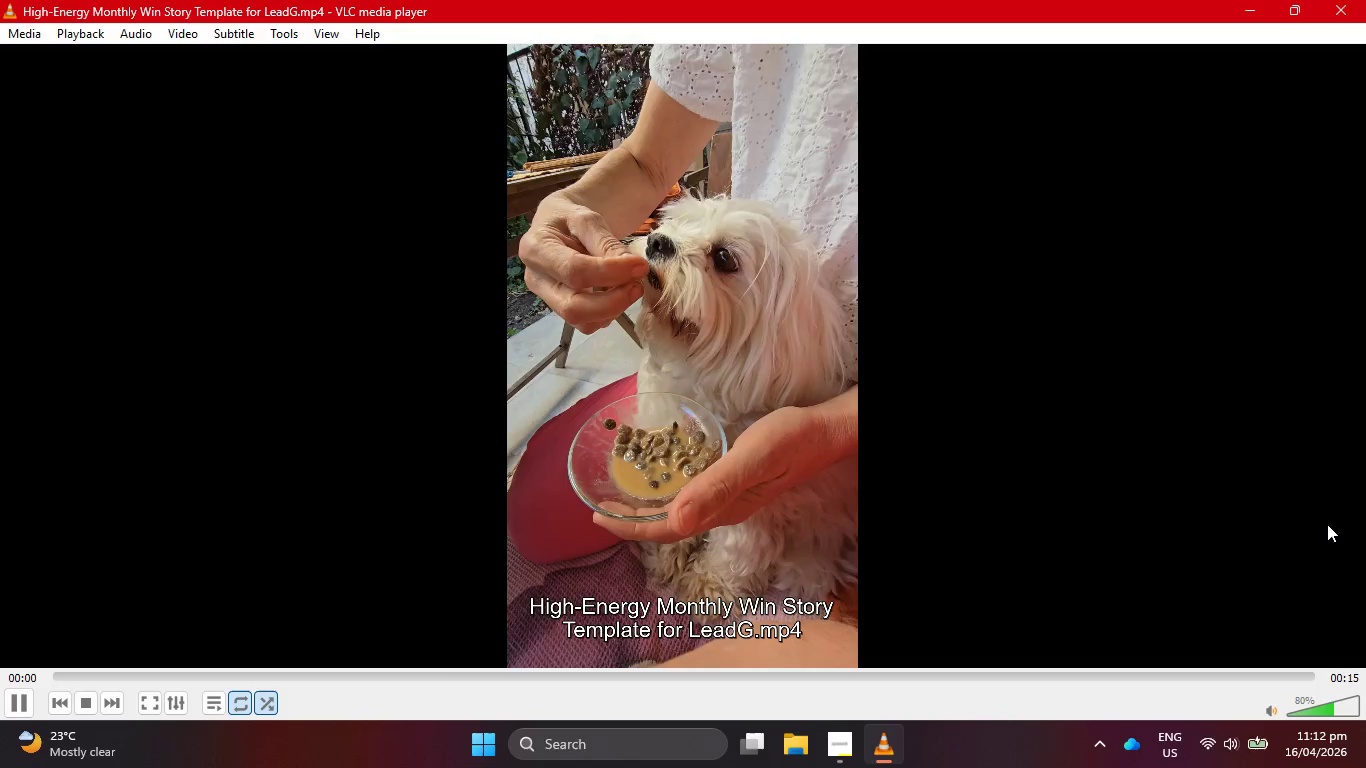 
wait(5.62)
 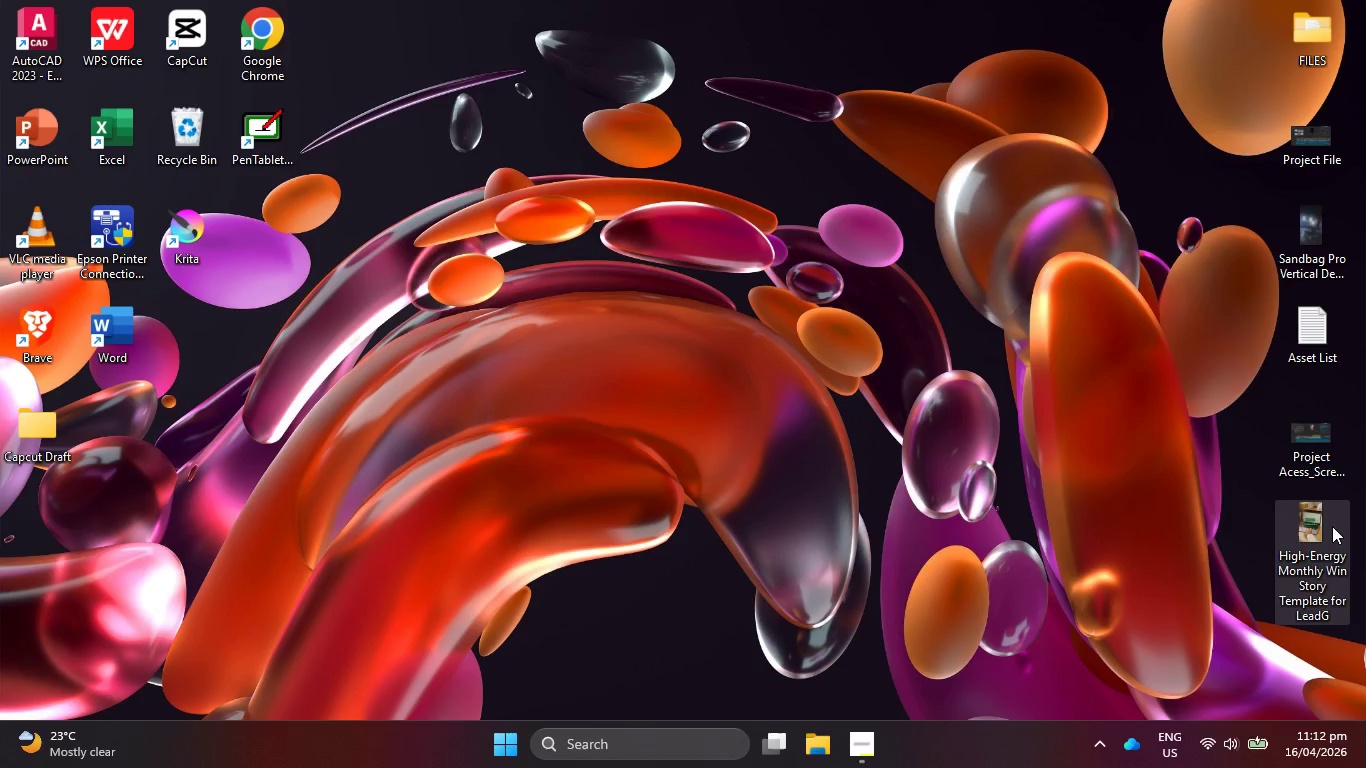 
left_click([841, 748])